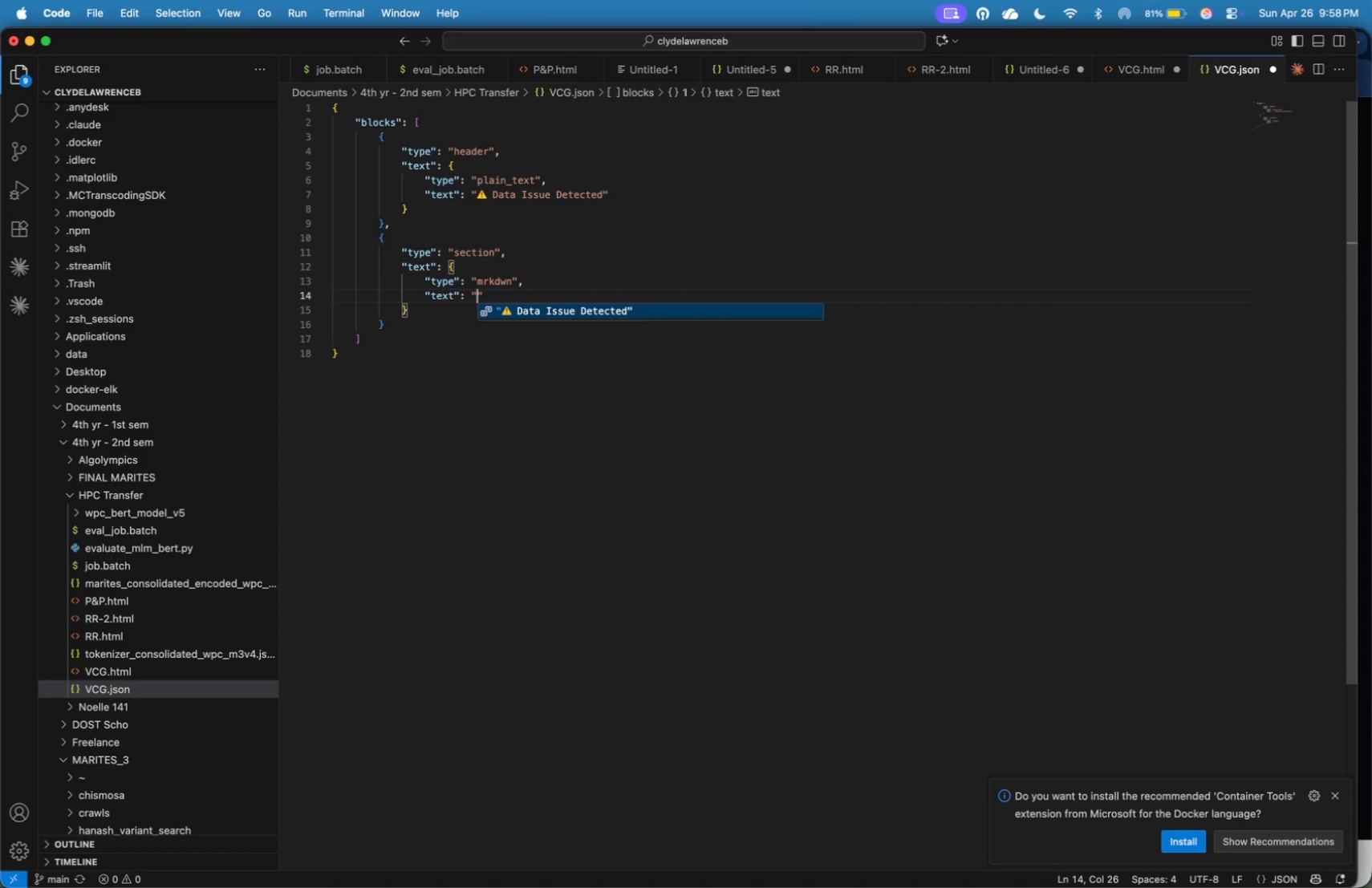 
type(**)
 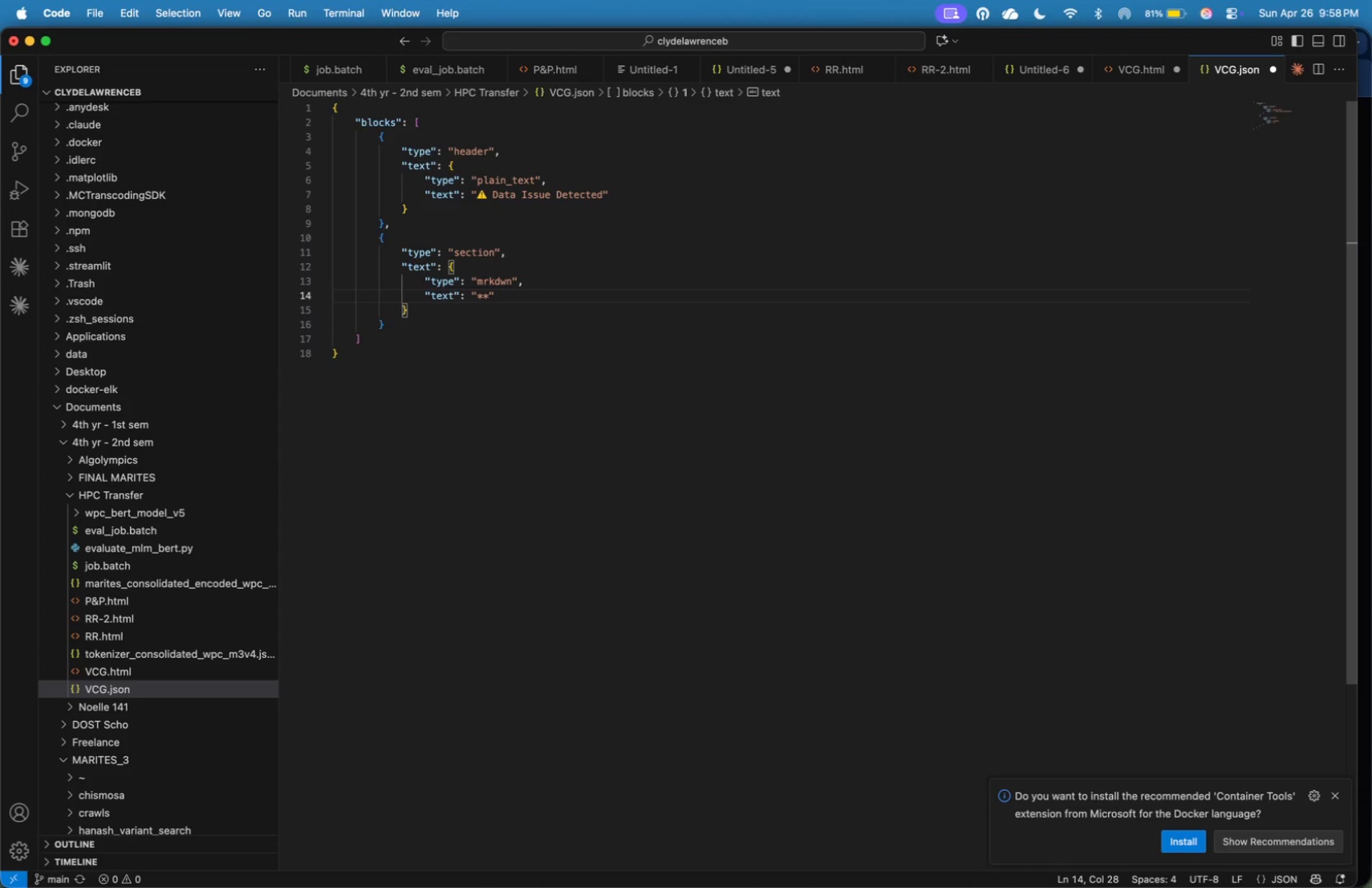 
key(ArrowLeft)
 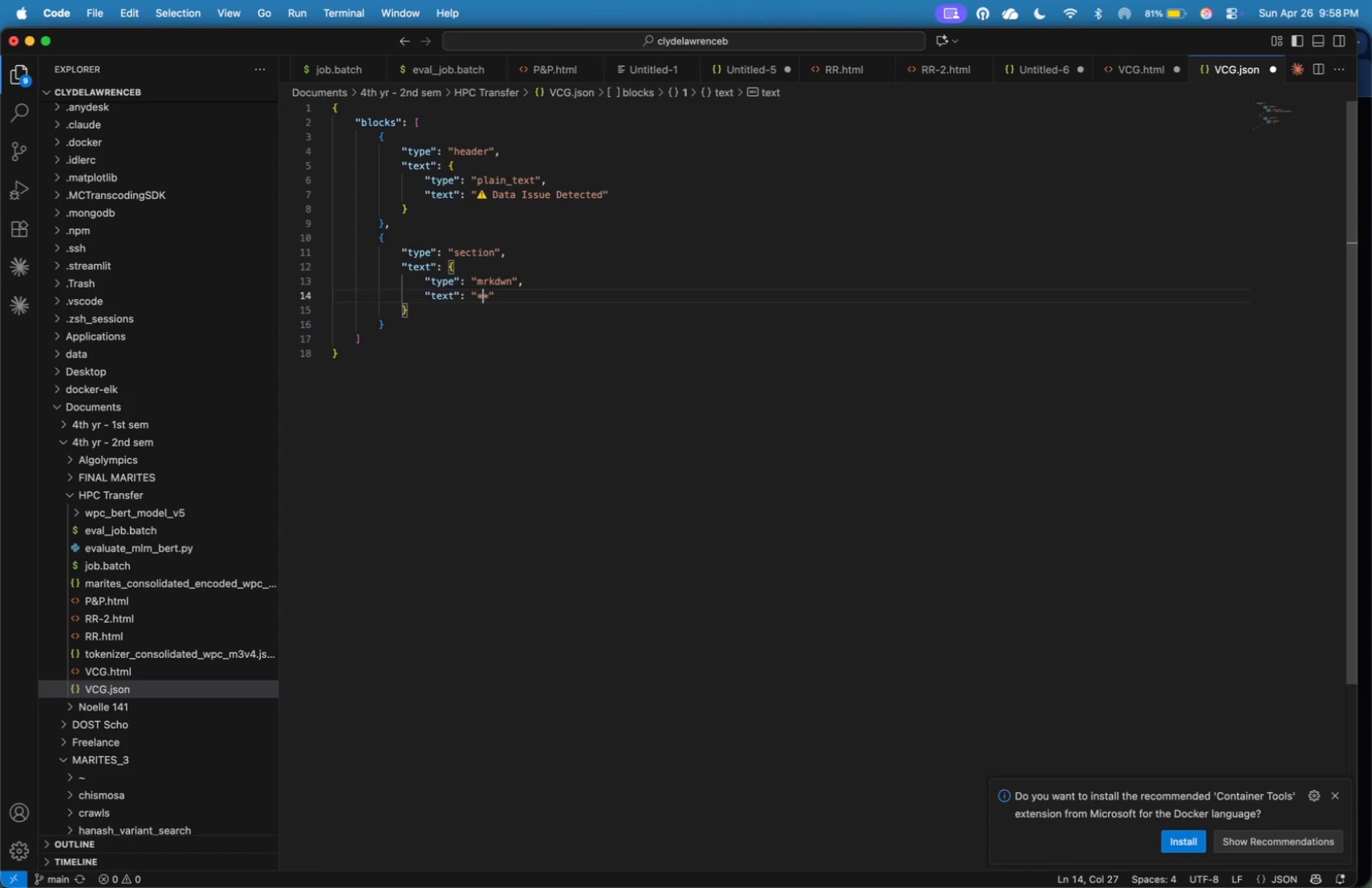 
type(Missing Email for Student*\n\n*Name)
 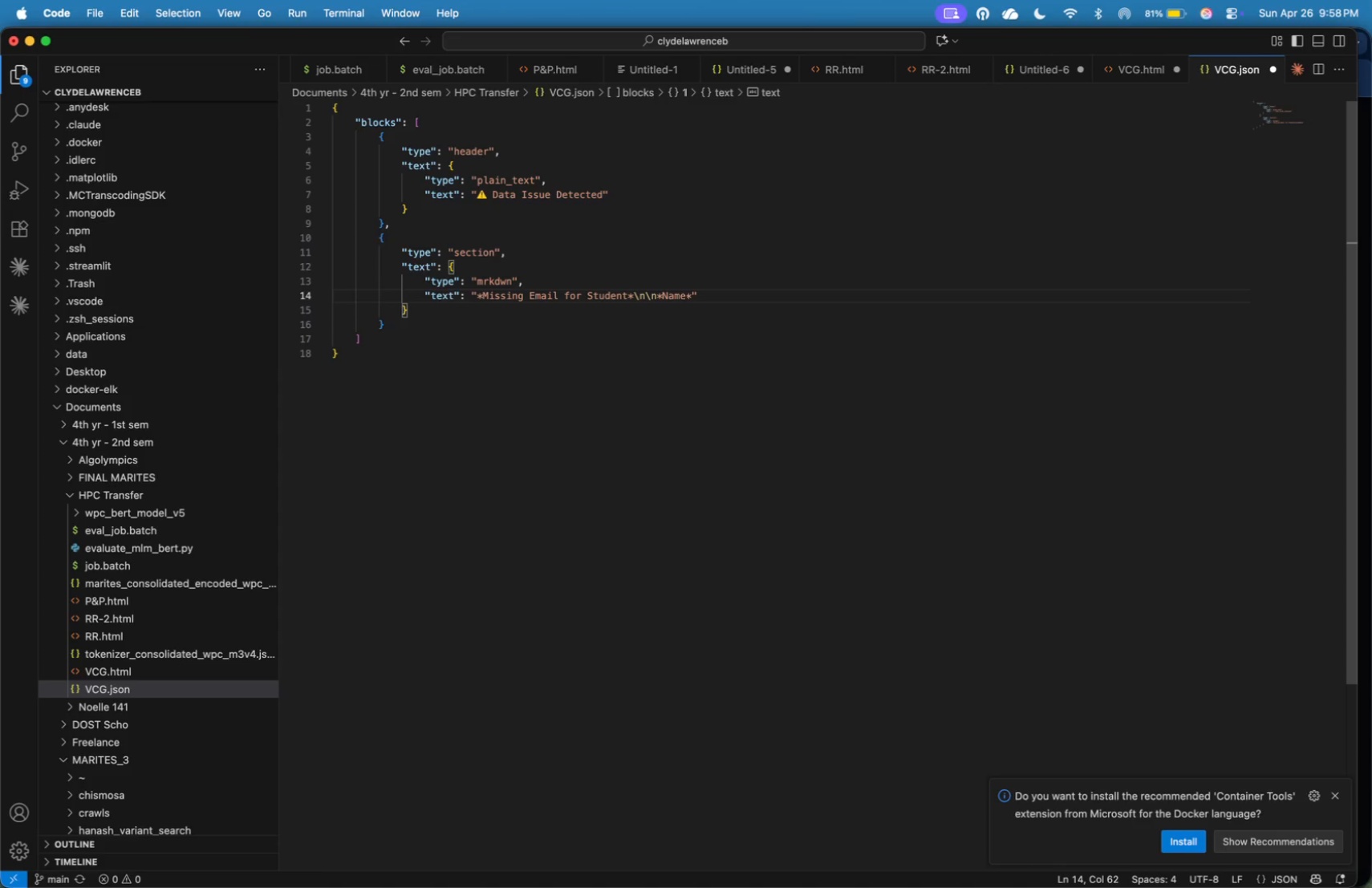 
wait(6.01)
 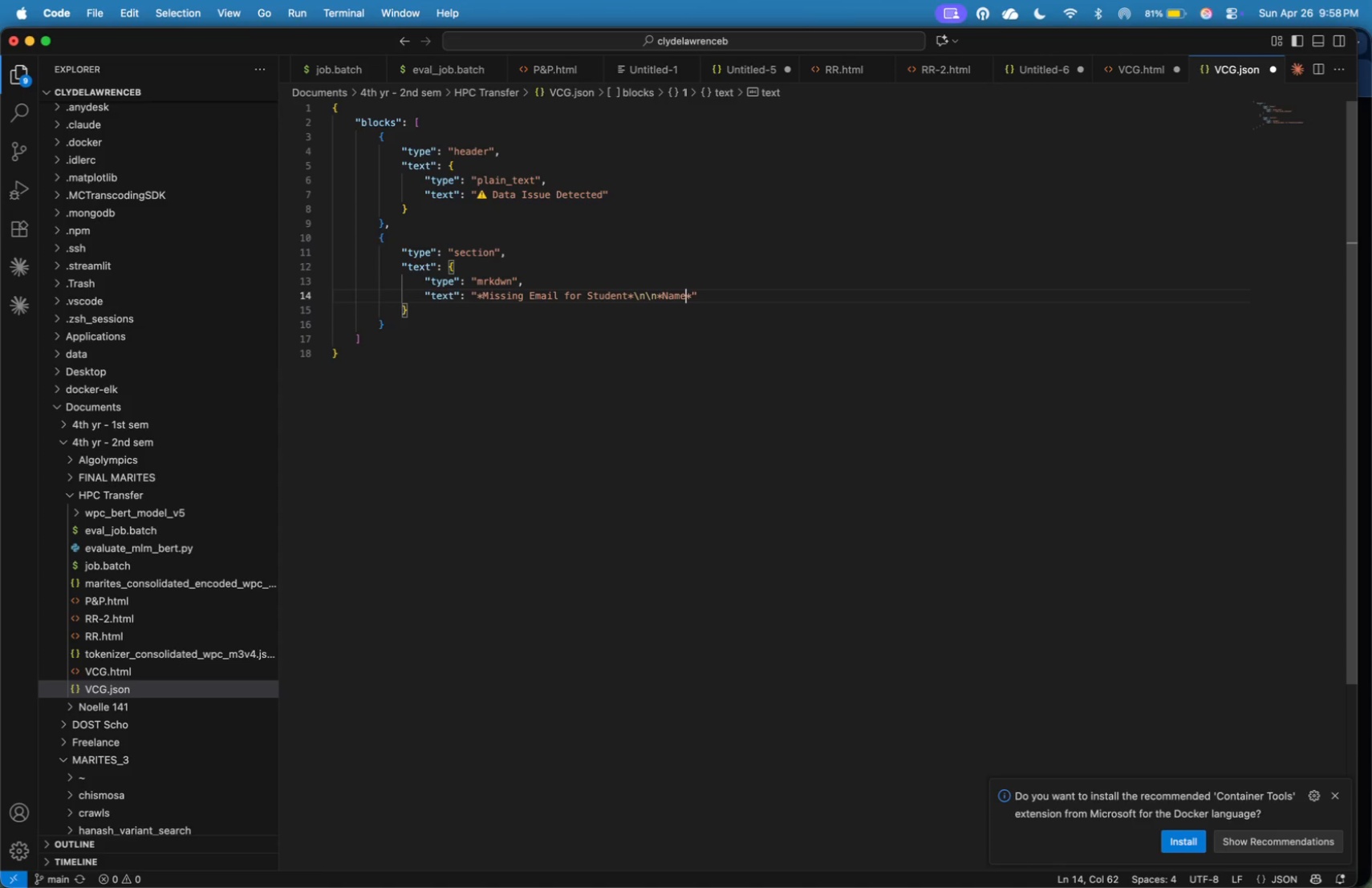 
key(Shift+Semicolon)
 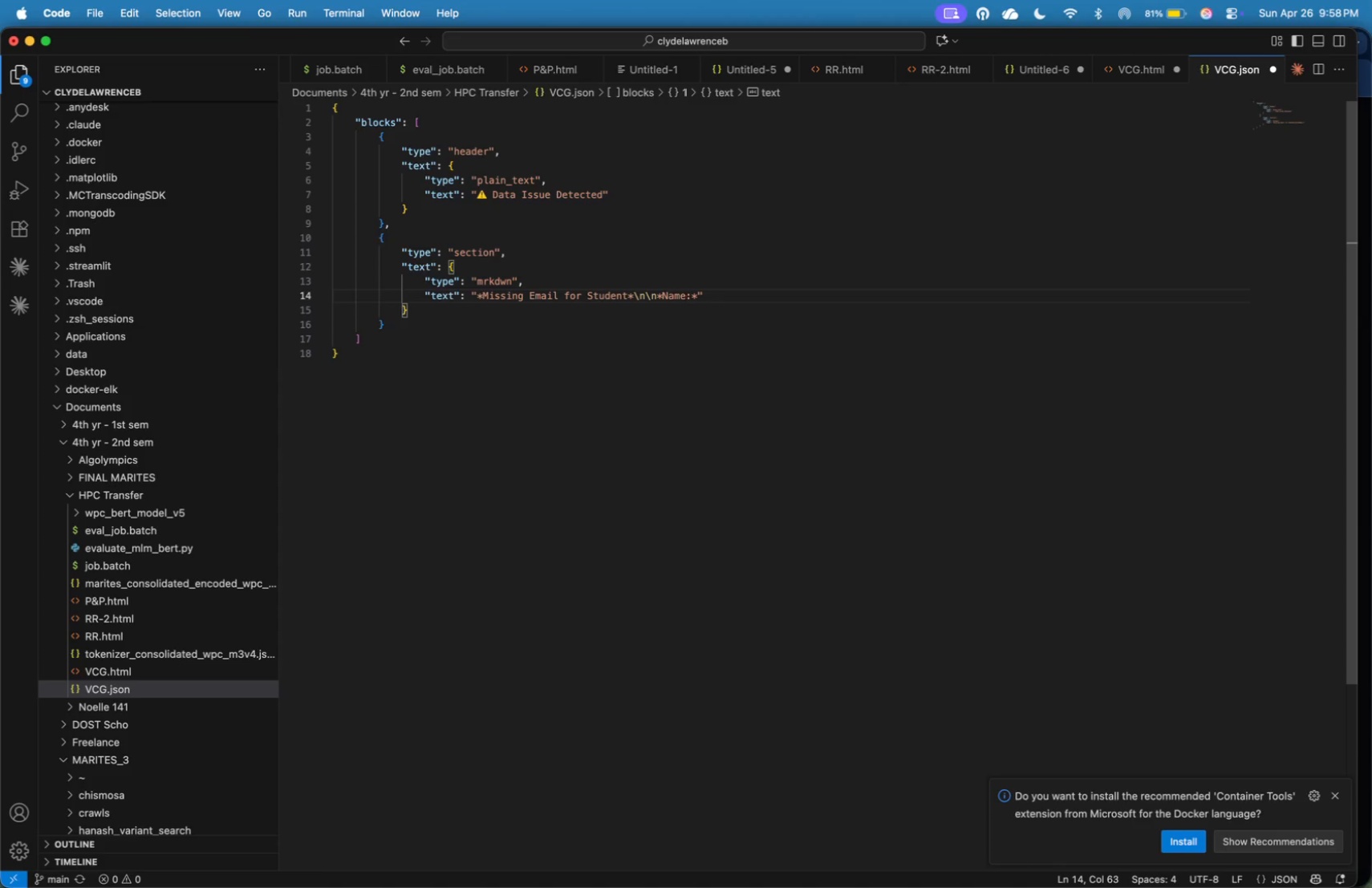 
key(ArrowRight)
 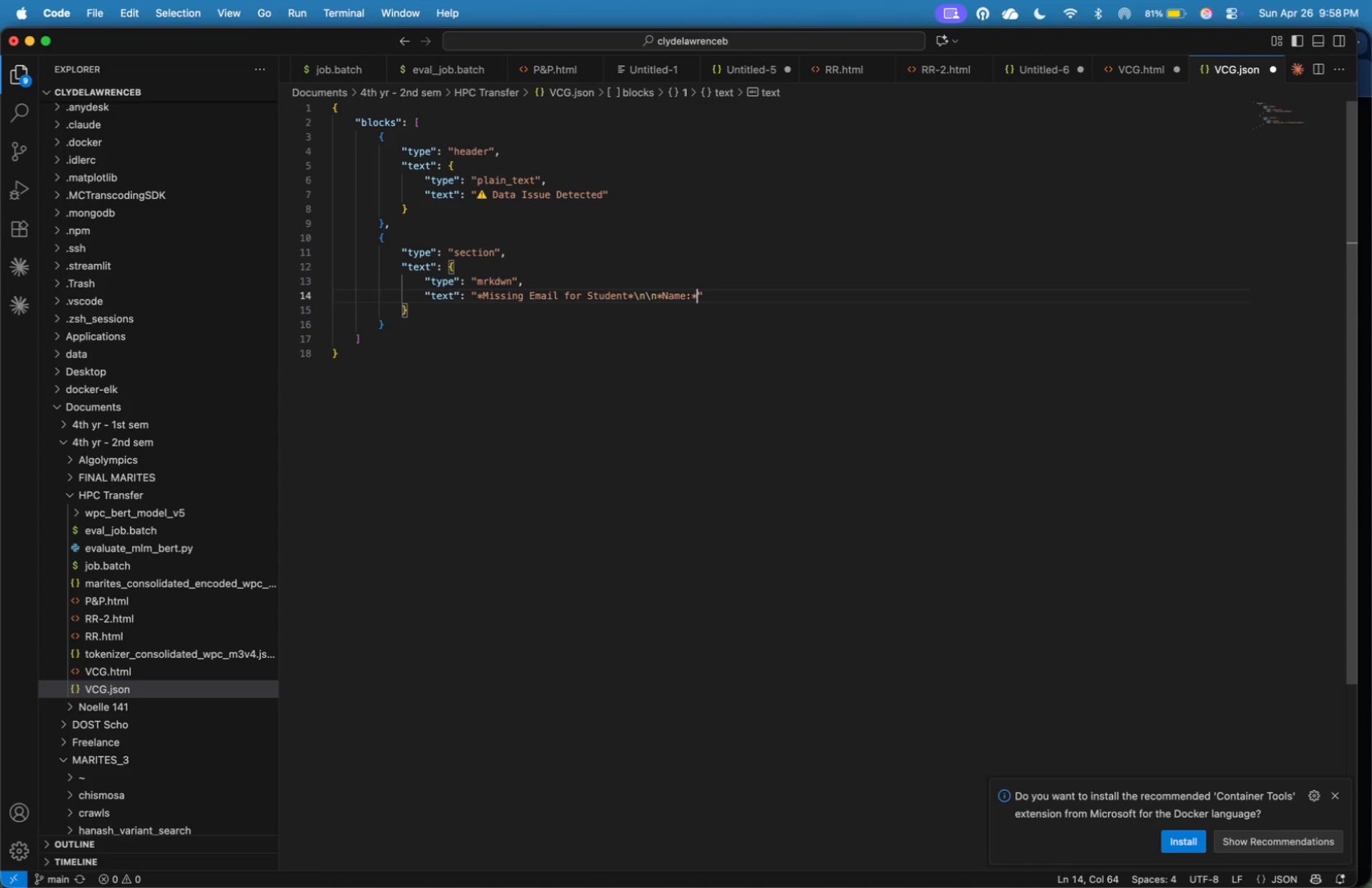 
key(Space)
 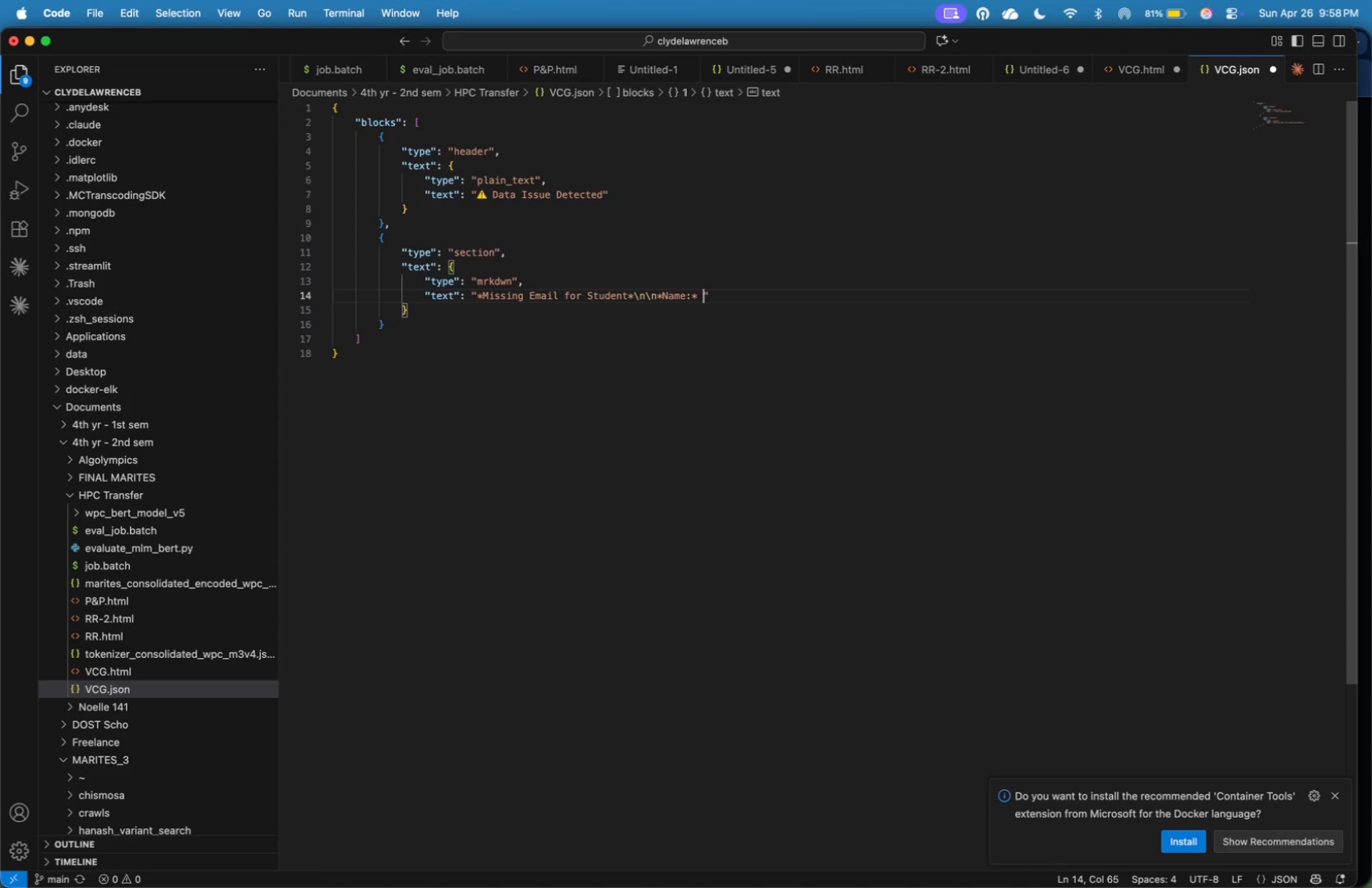 
key(Backslash)
 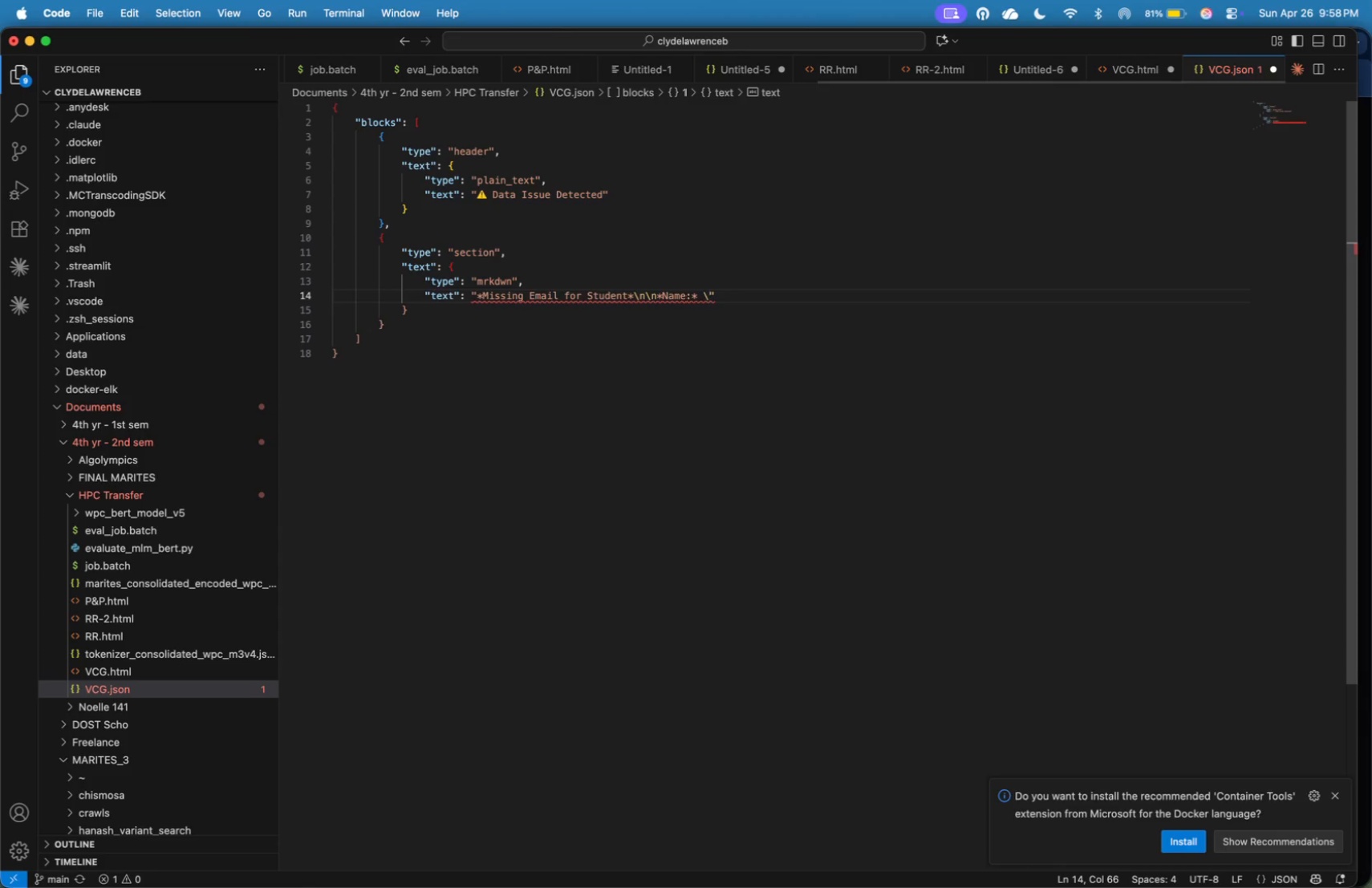 
key(Backspace)
 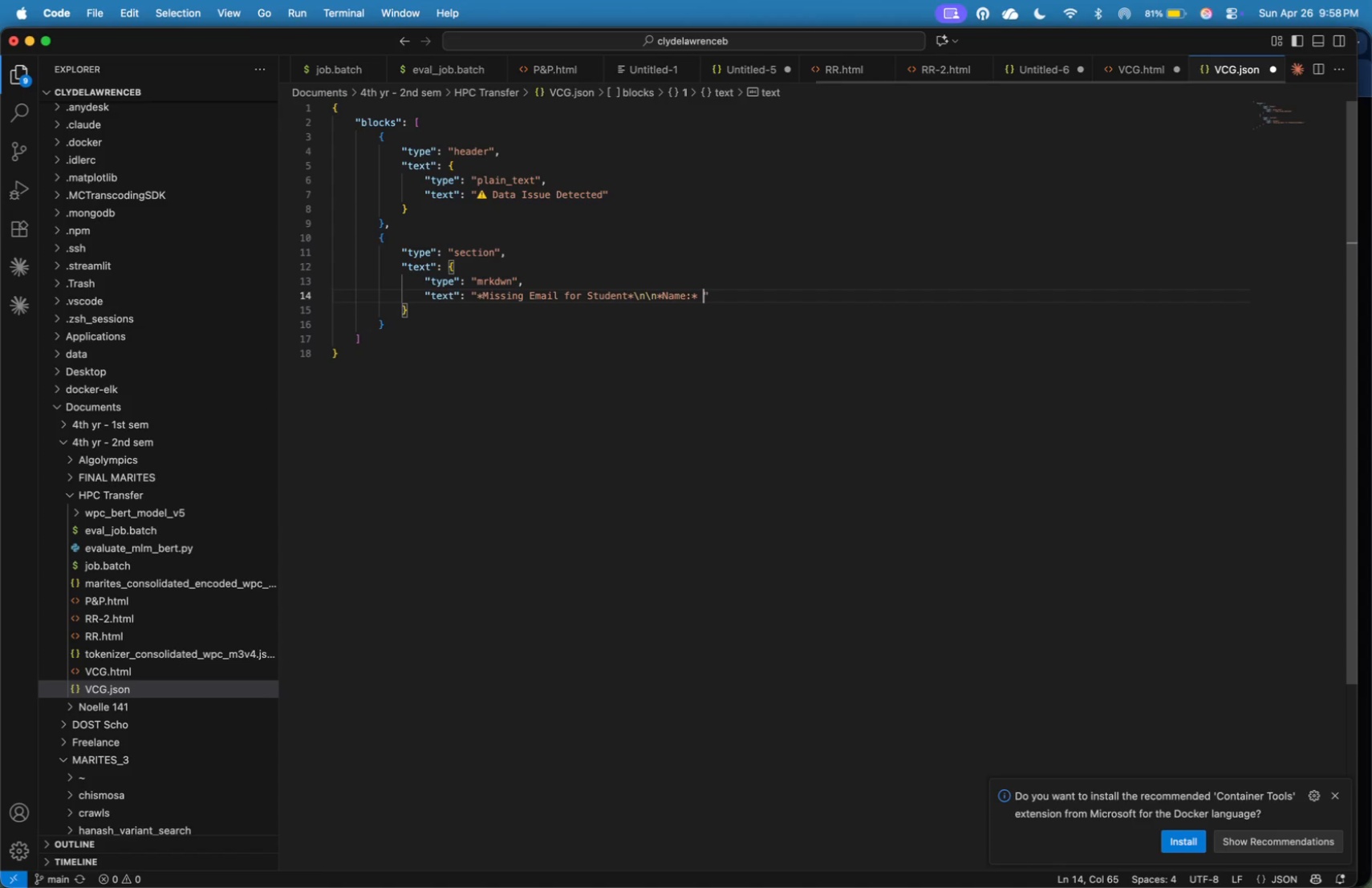 
key(Shift+BracketLeft)
 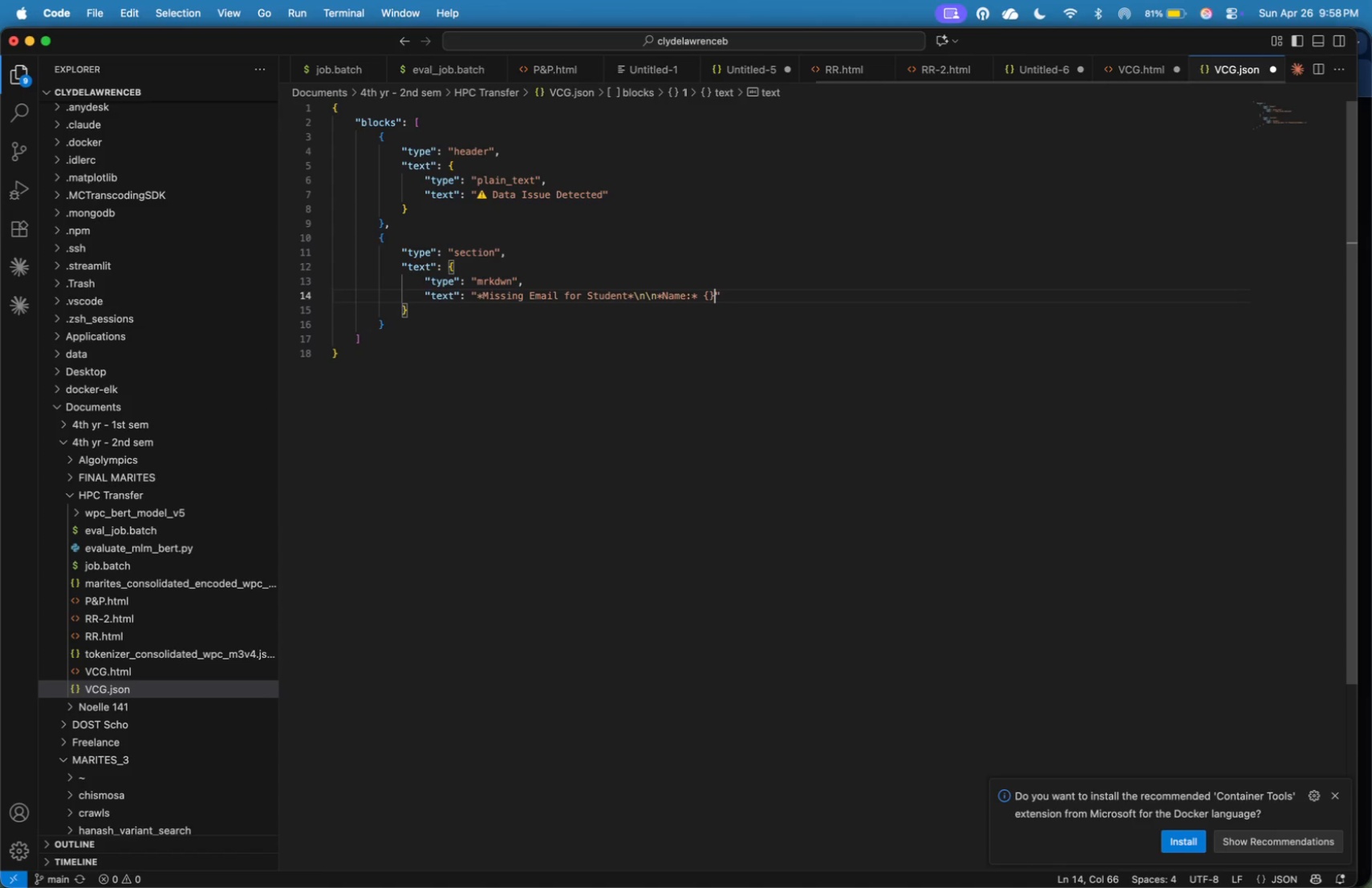 
key(Shift+BracketRight)
 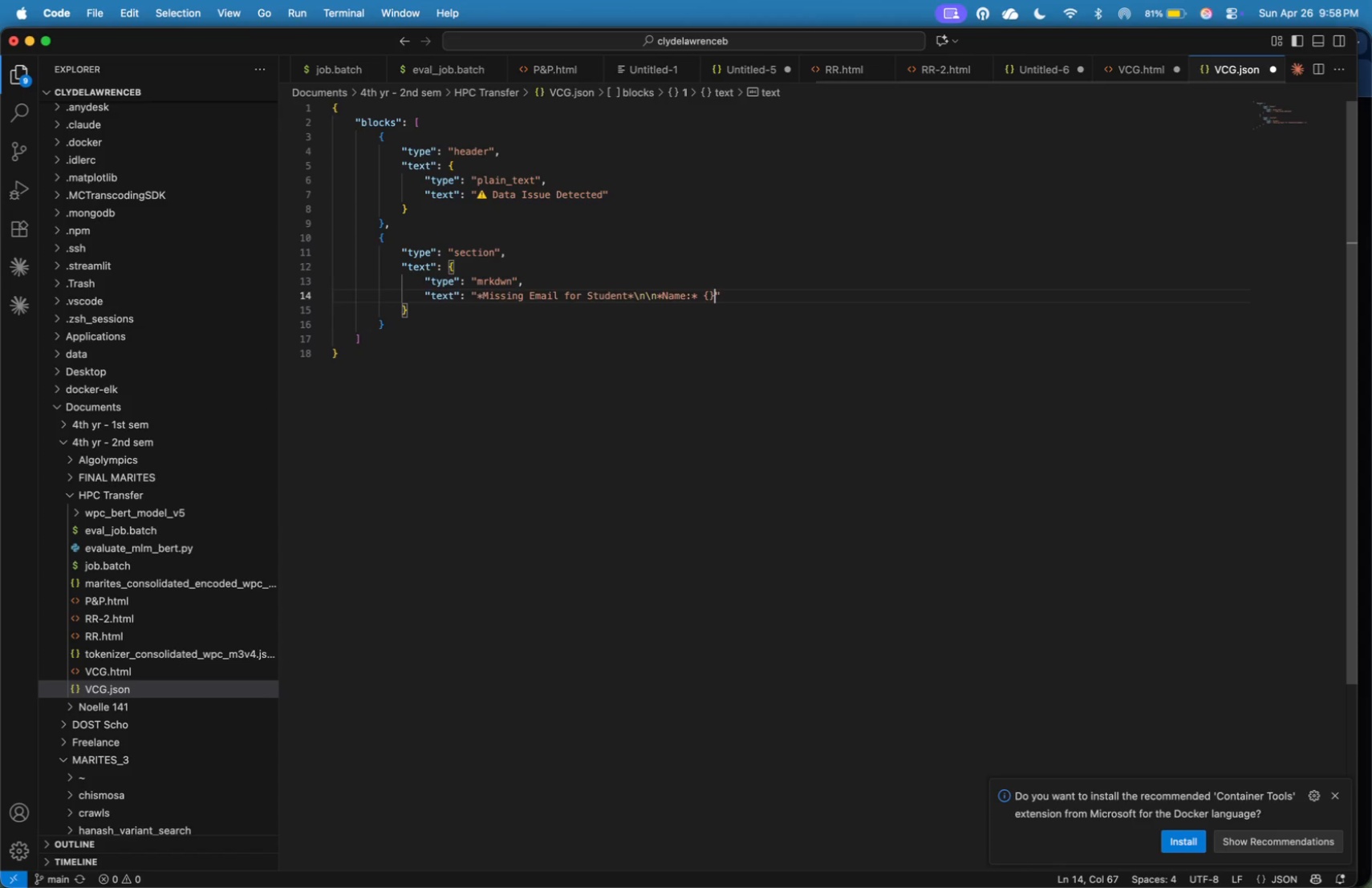 
key(Backslash)
 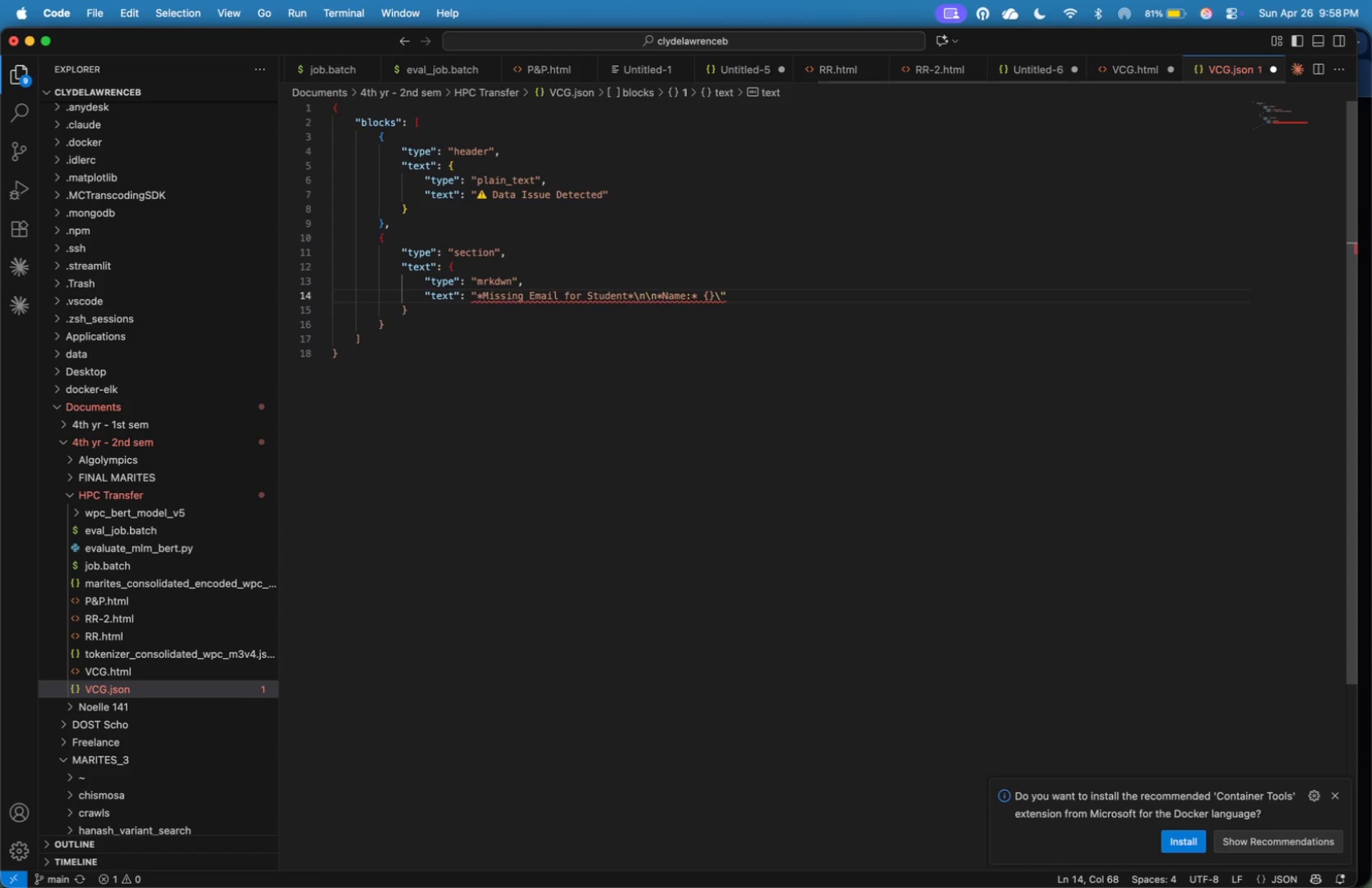 
key(N)
 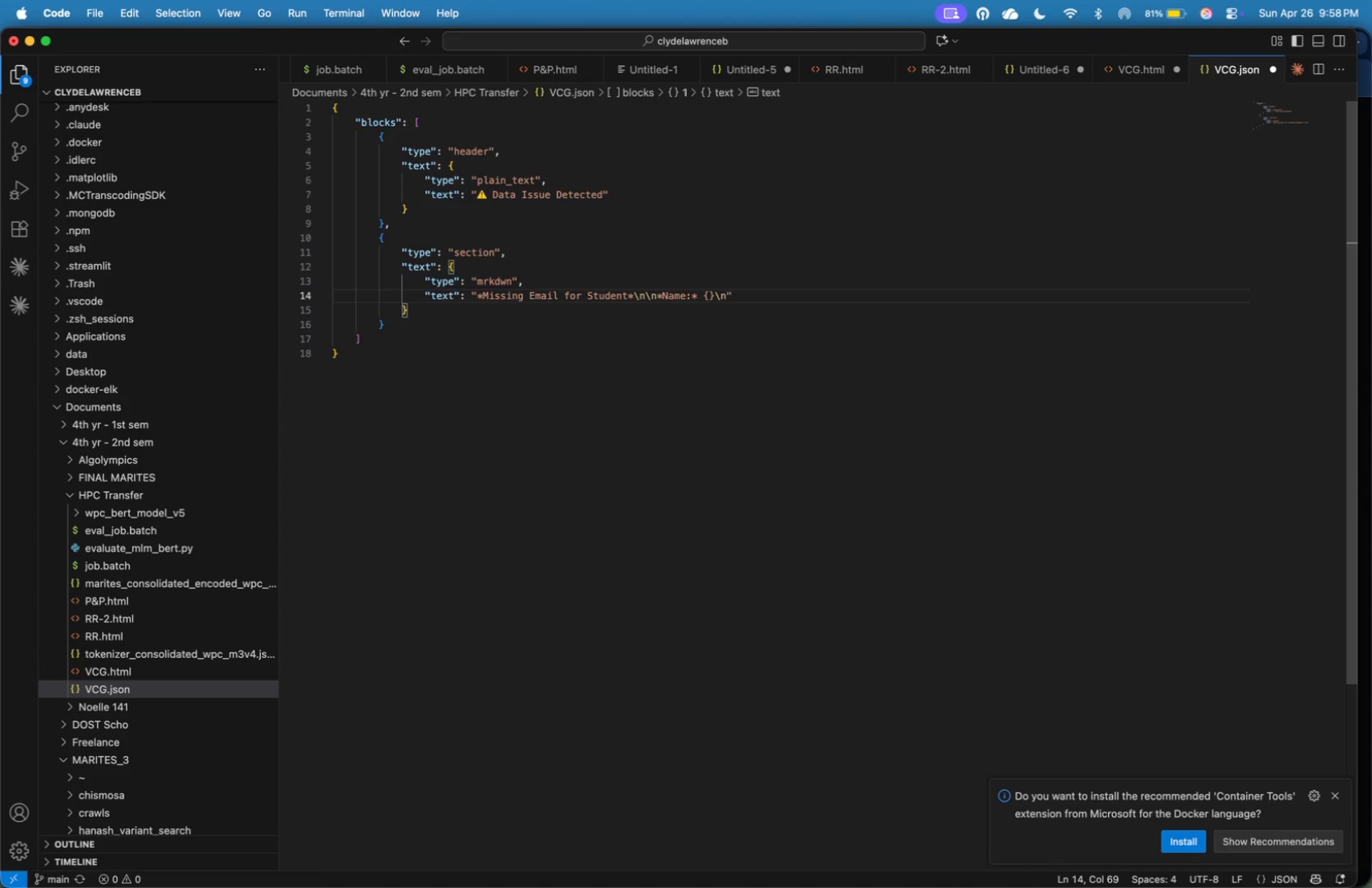 
wait(15.63)
 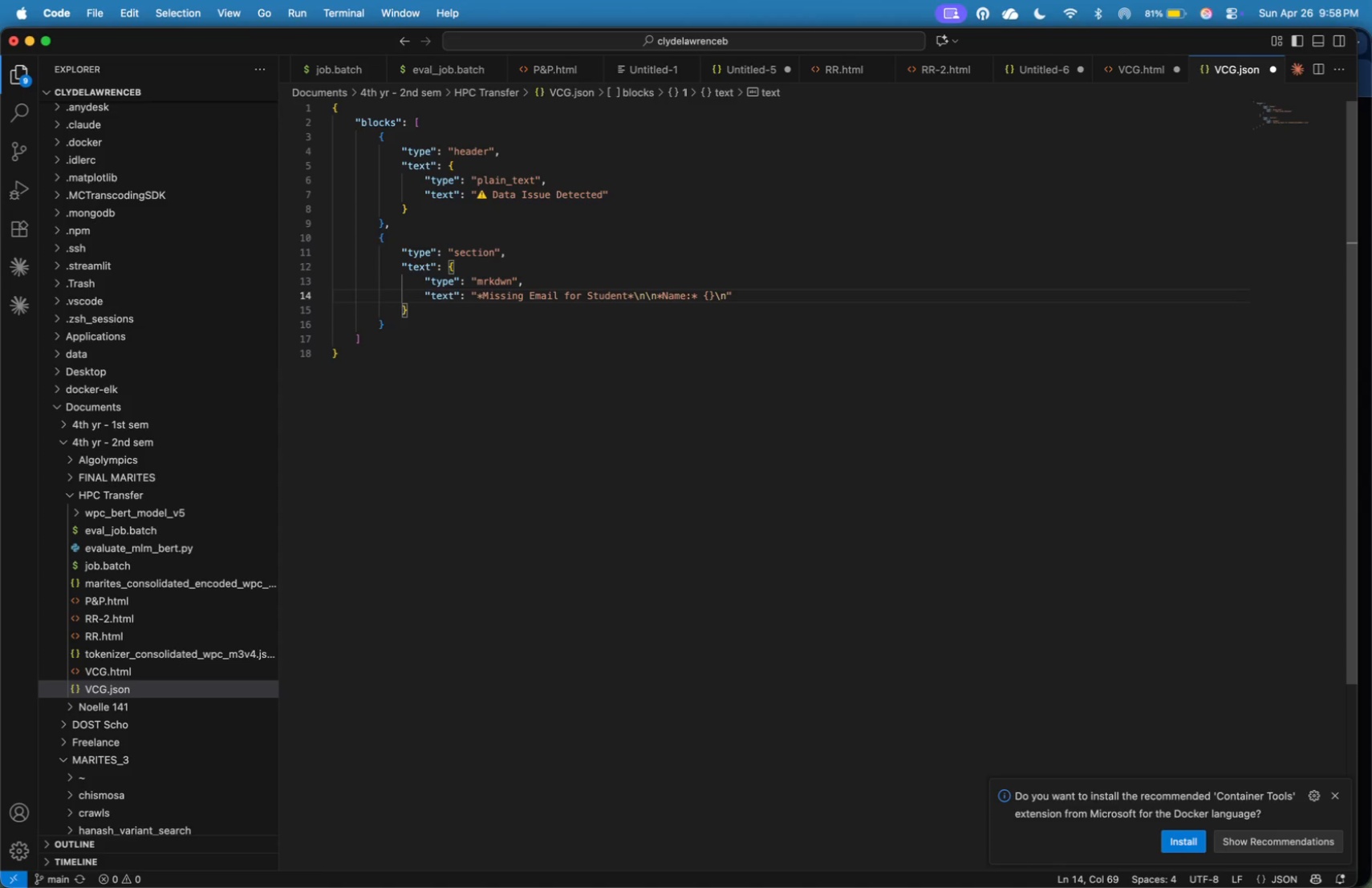 
type(Check-in Date: )
key(Backspace)
type(*)
 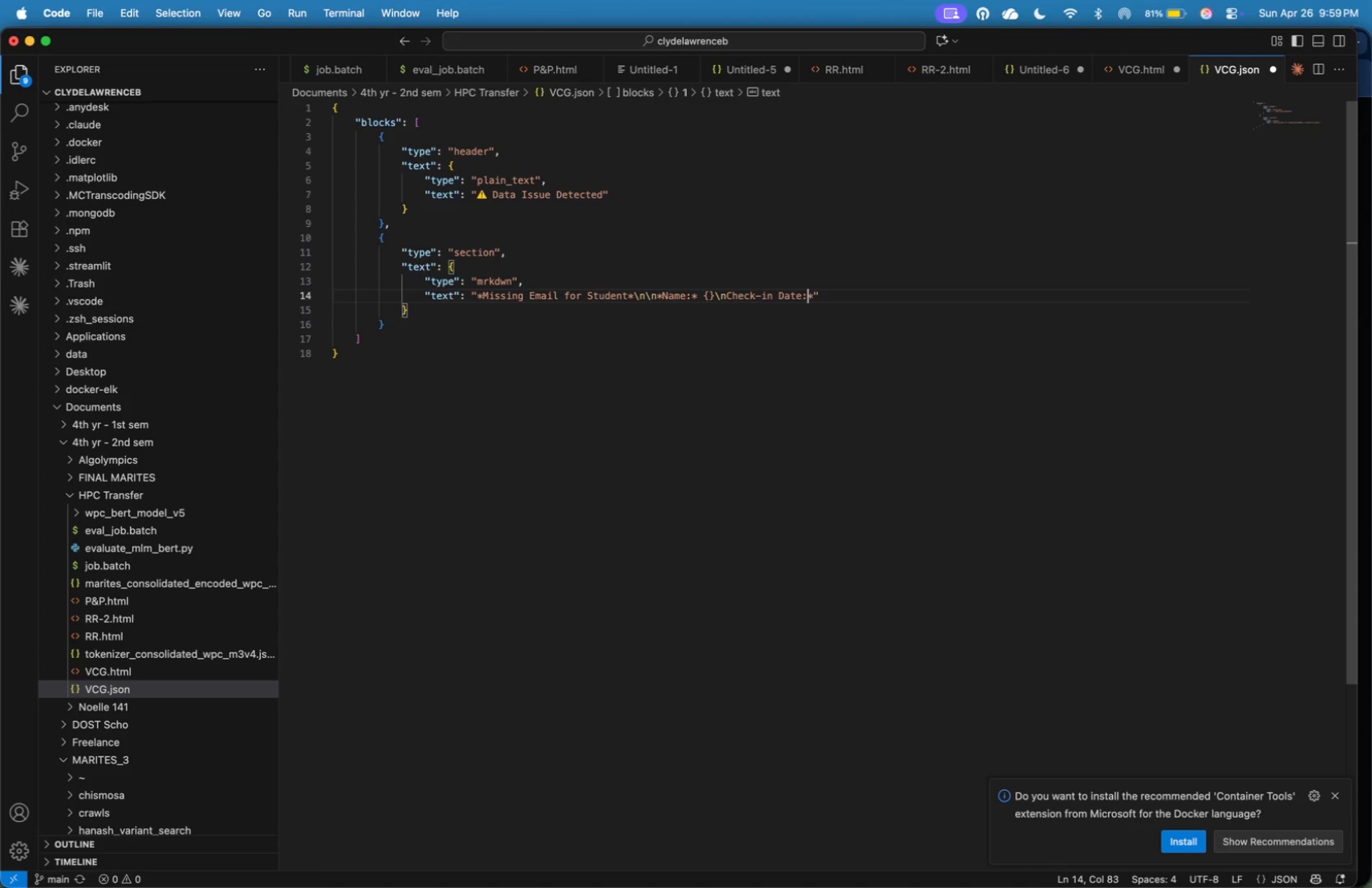 
 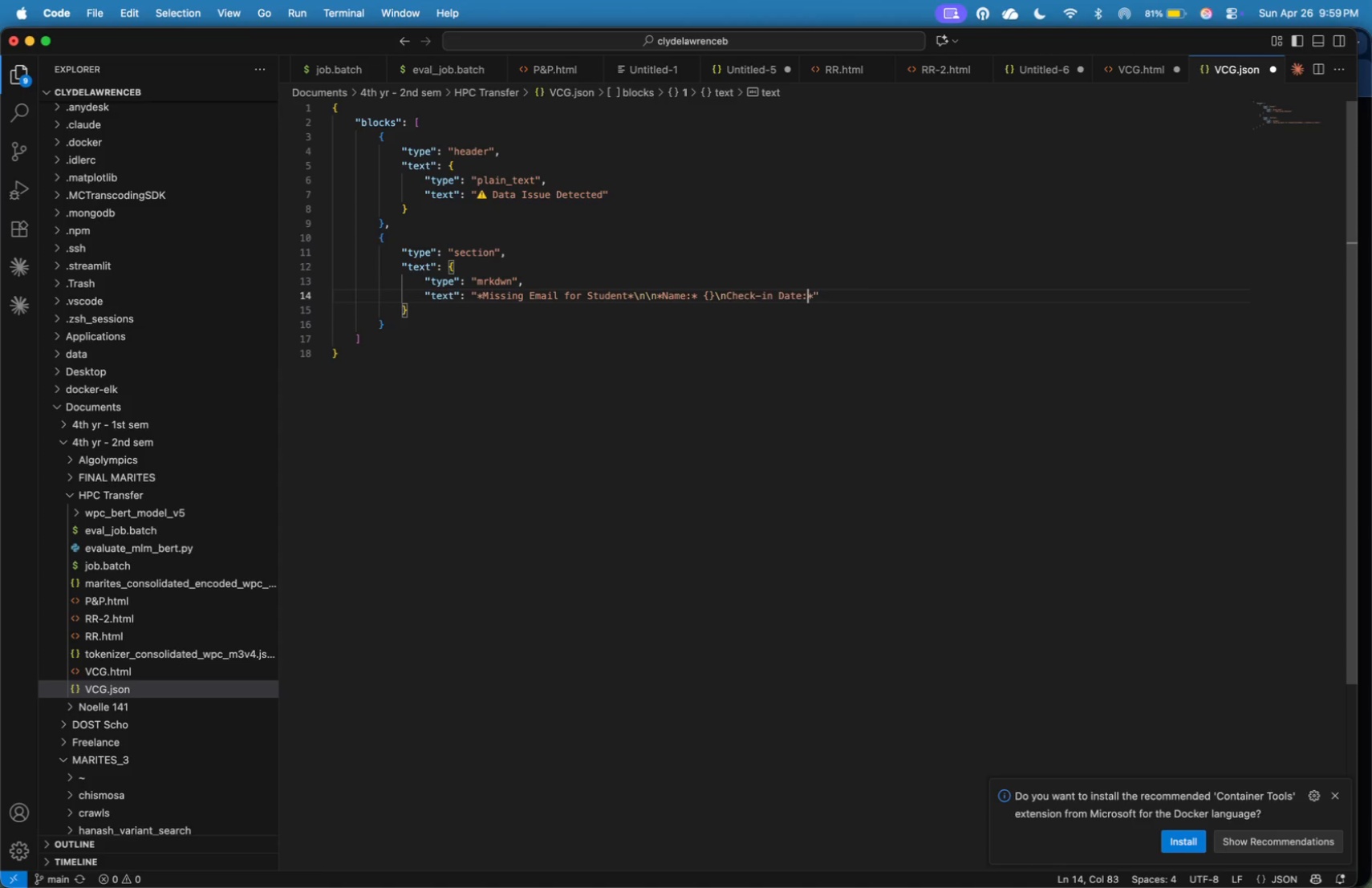 
hold_key(key=ArrowLeft, duration=1.5)
 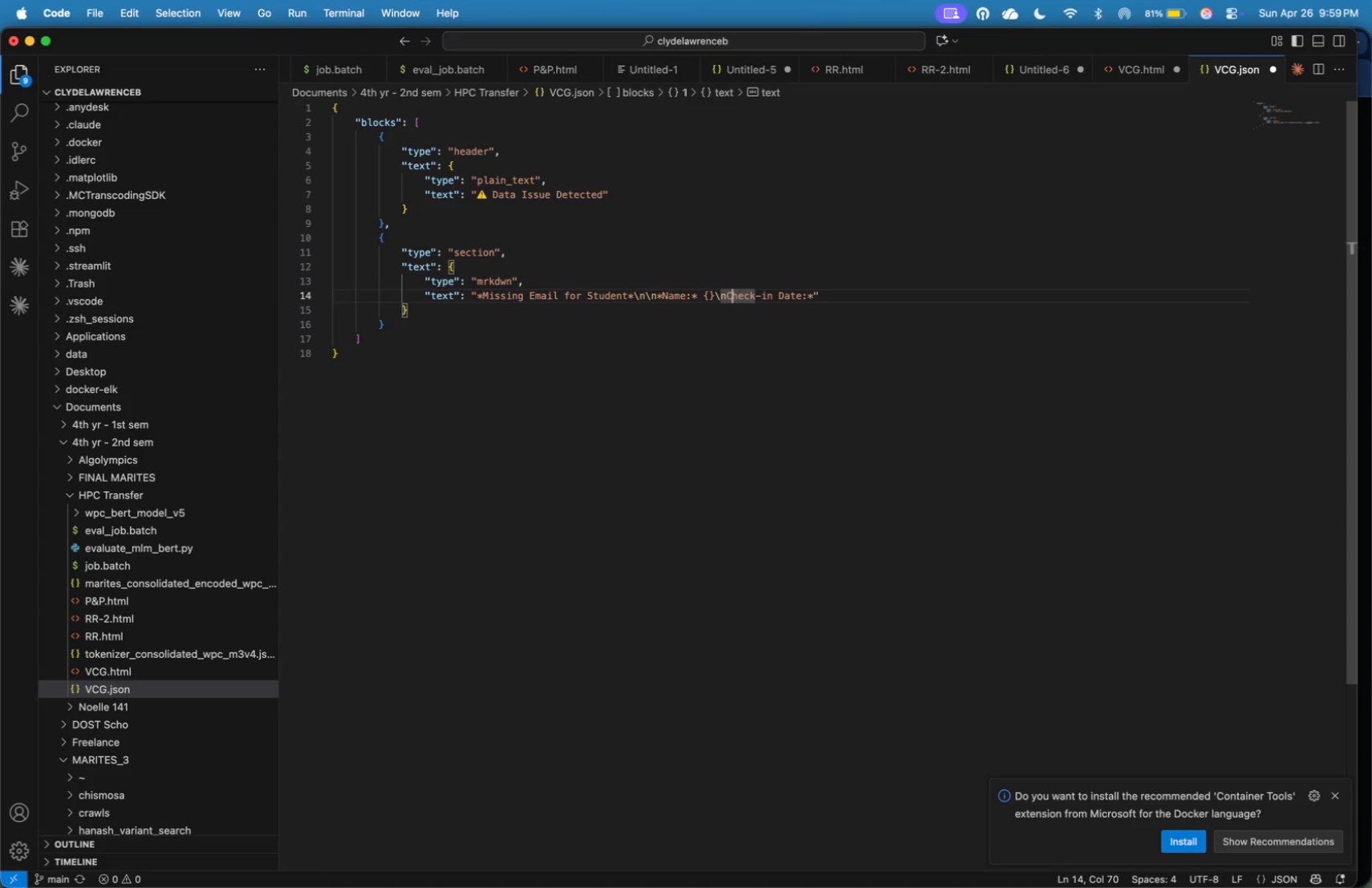 
key(ArrowLeft)
 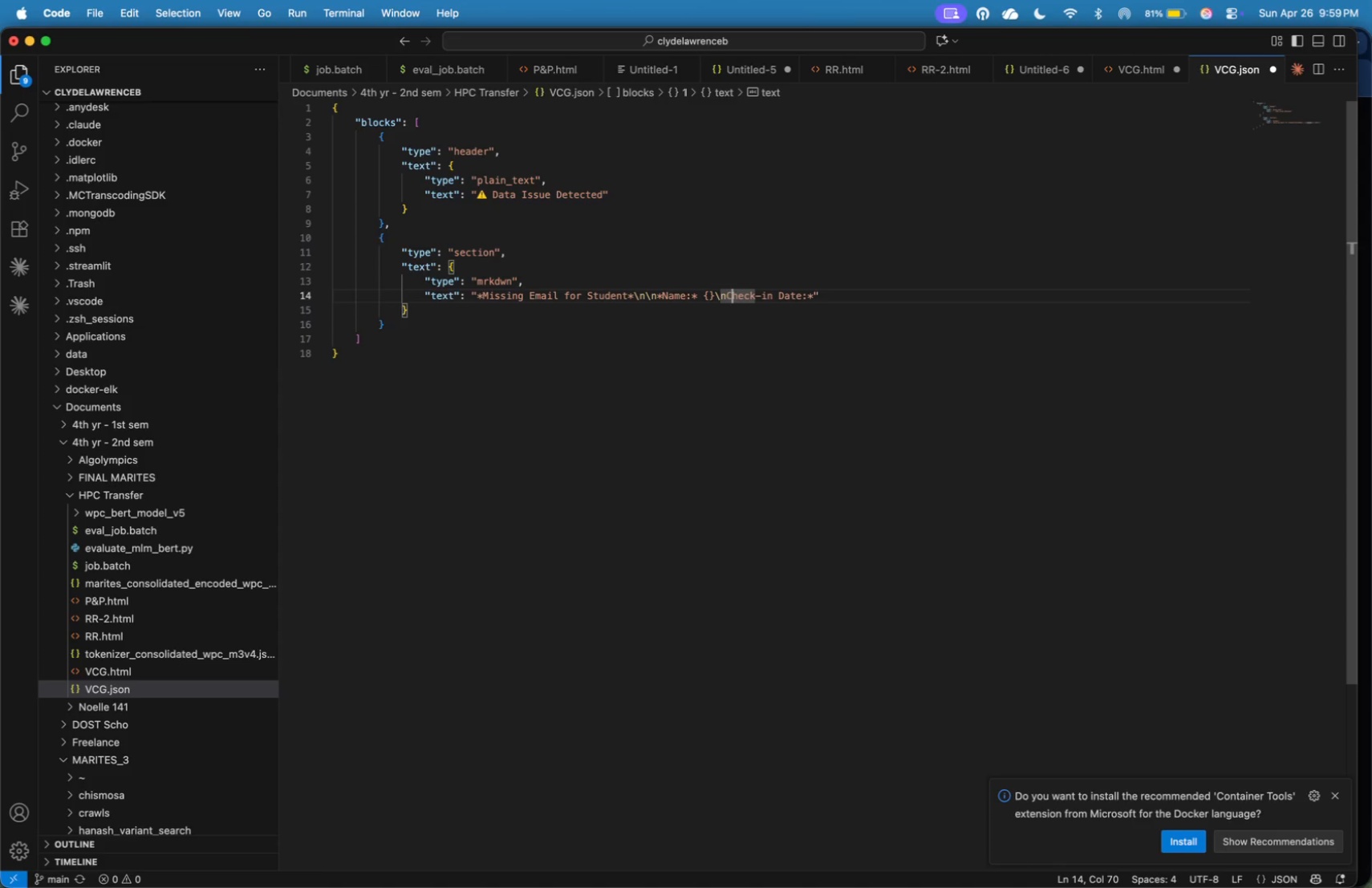 
key(ArrowLeft)
 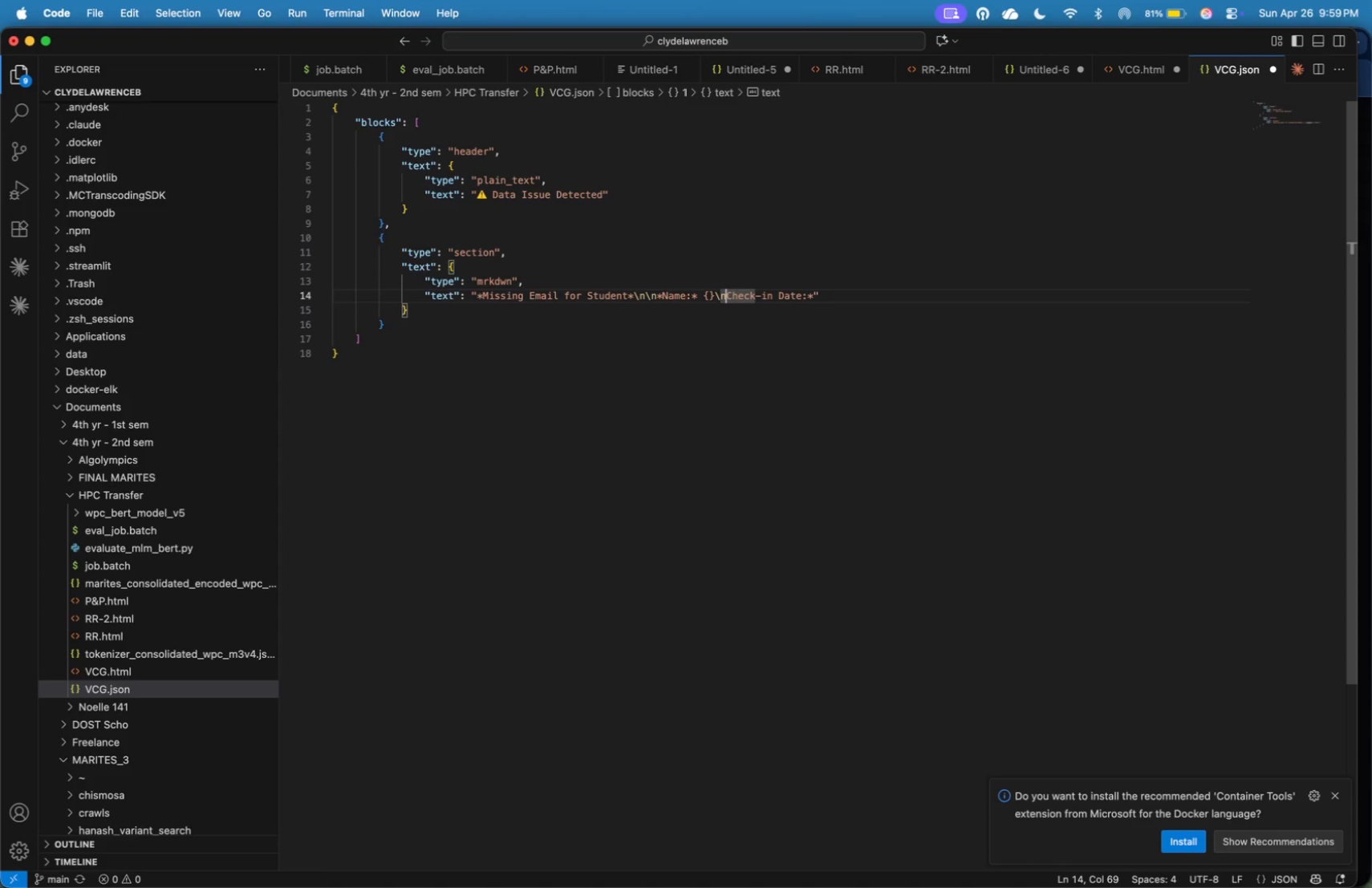 
key(Shift+8)
 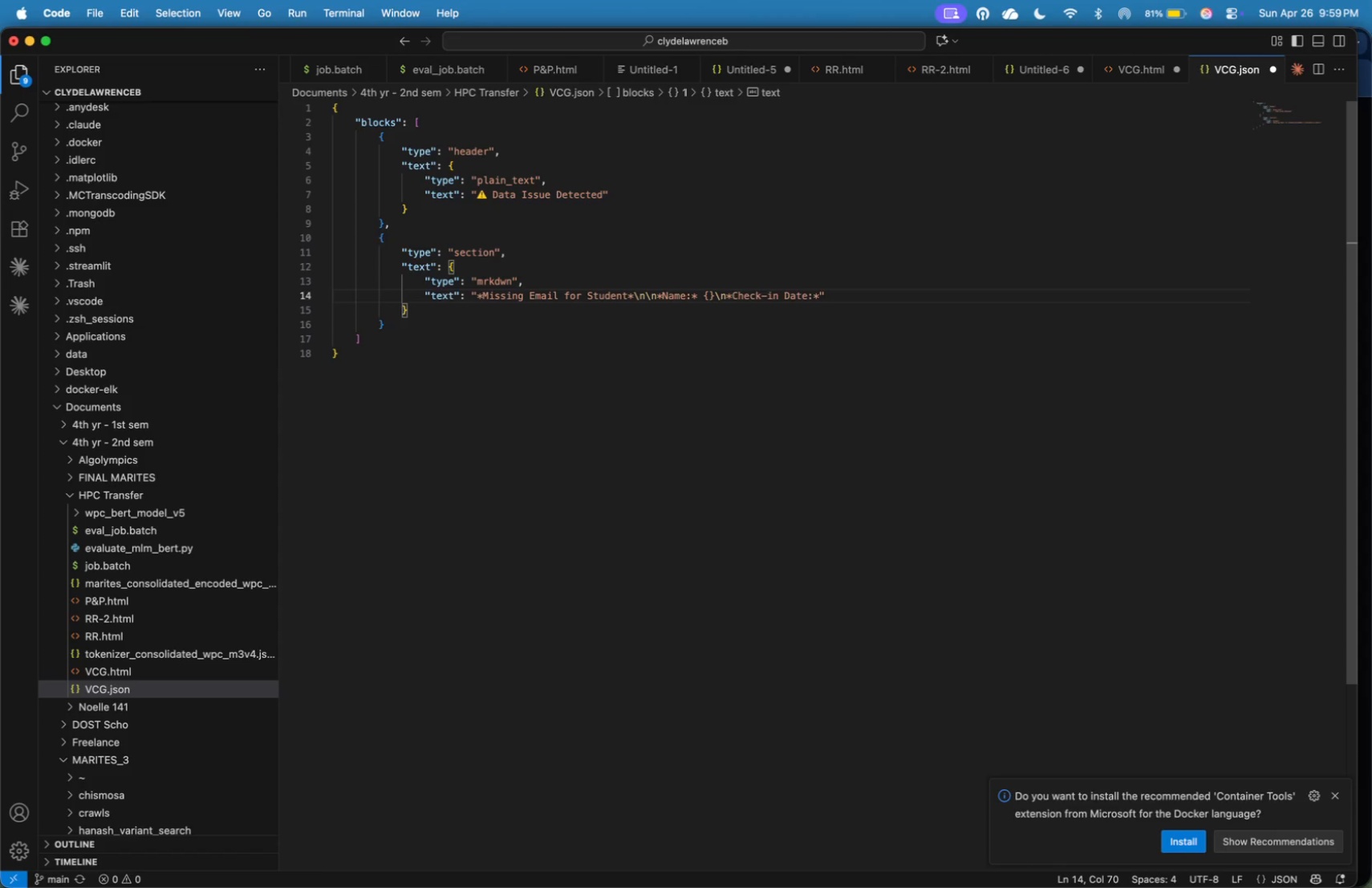 
hold_key(key=ArrowRight, duration=1.45)
 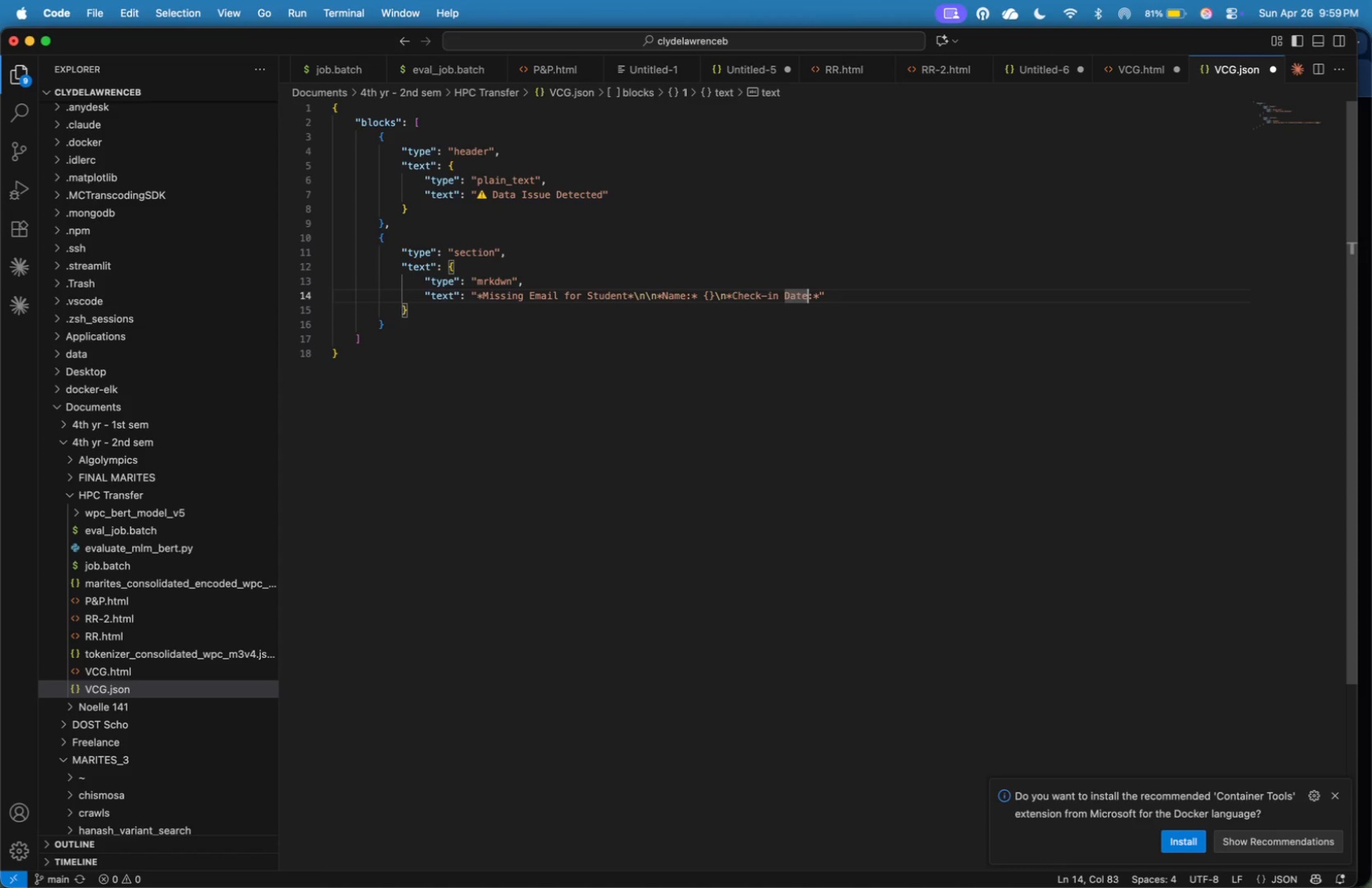 
key(ArrowRight)
 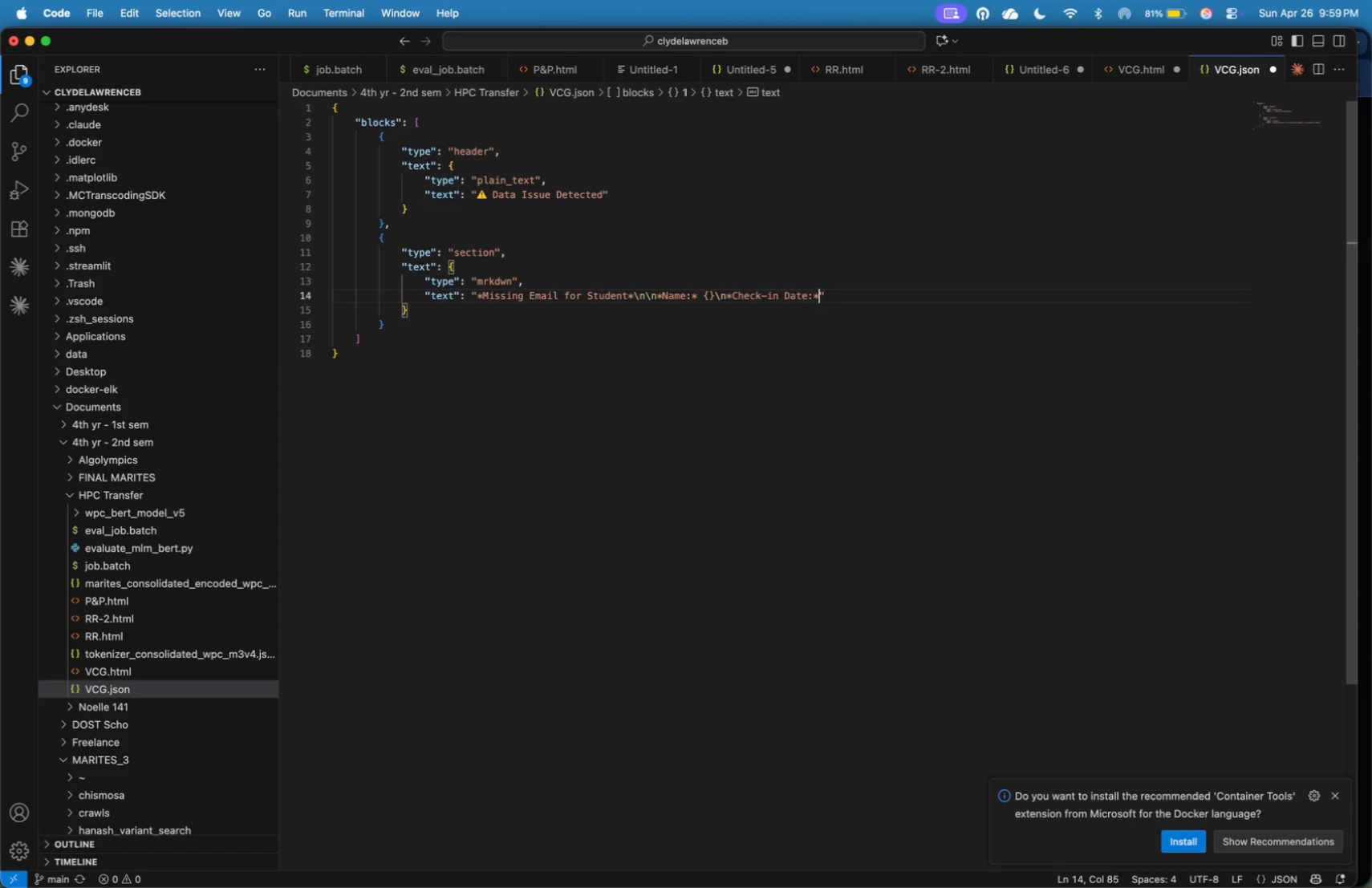 
key(ArrowRight)
 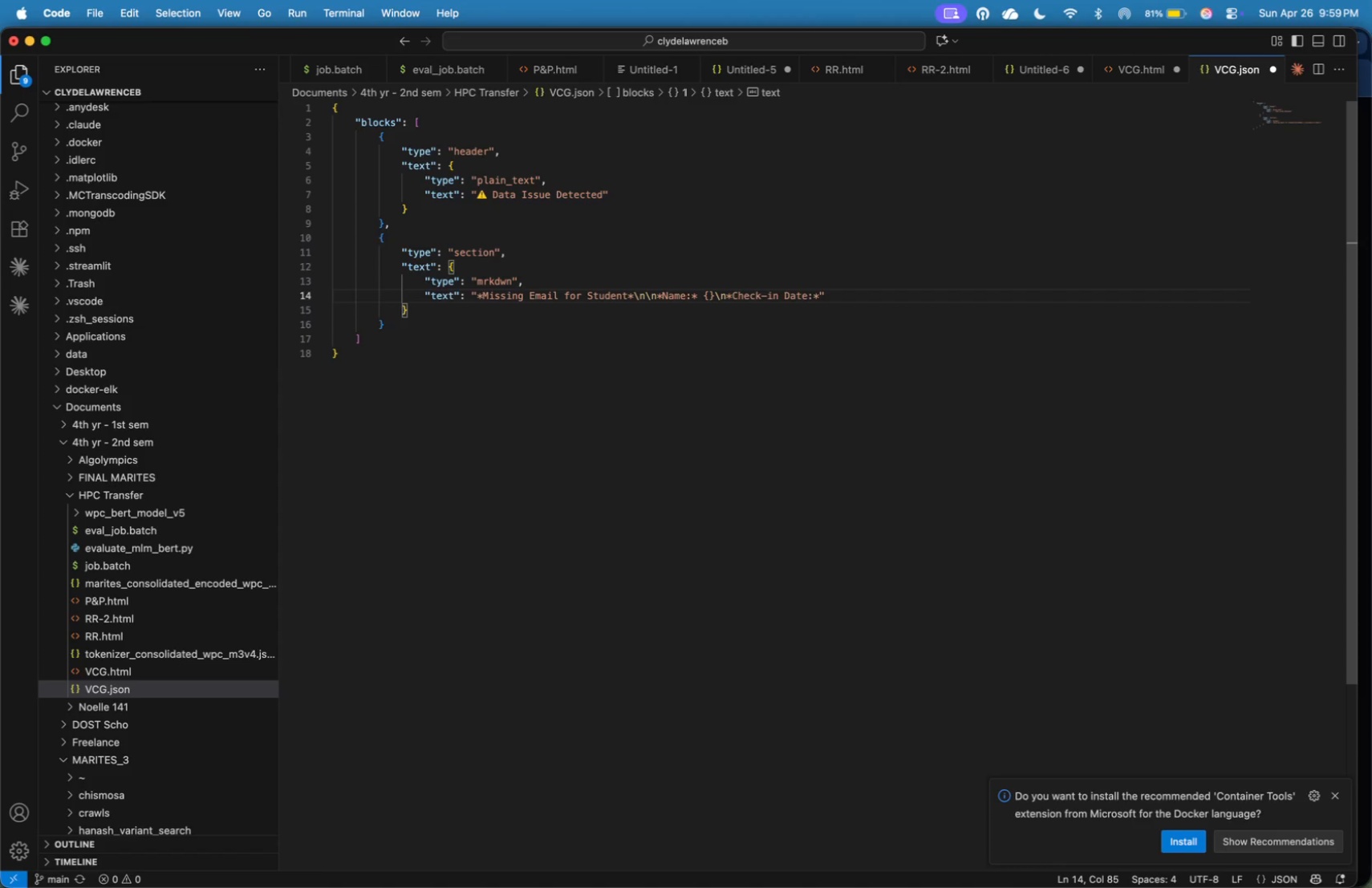 
key(Space)
 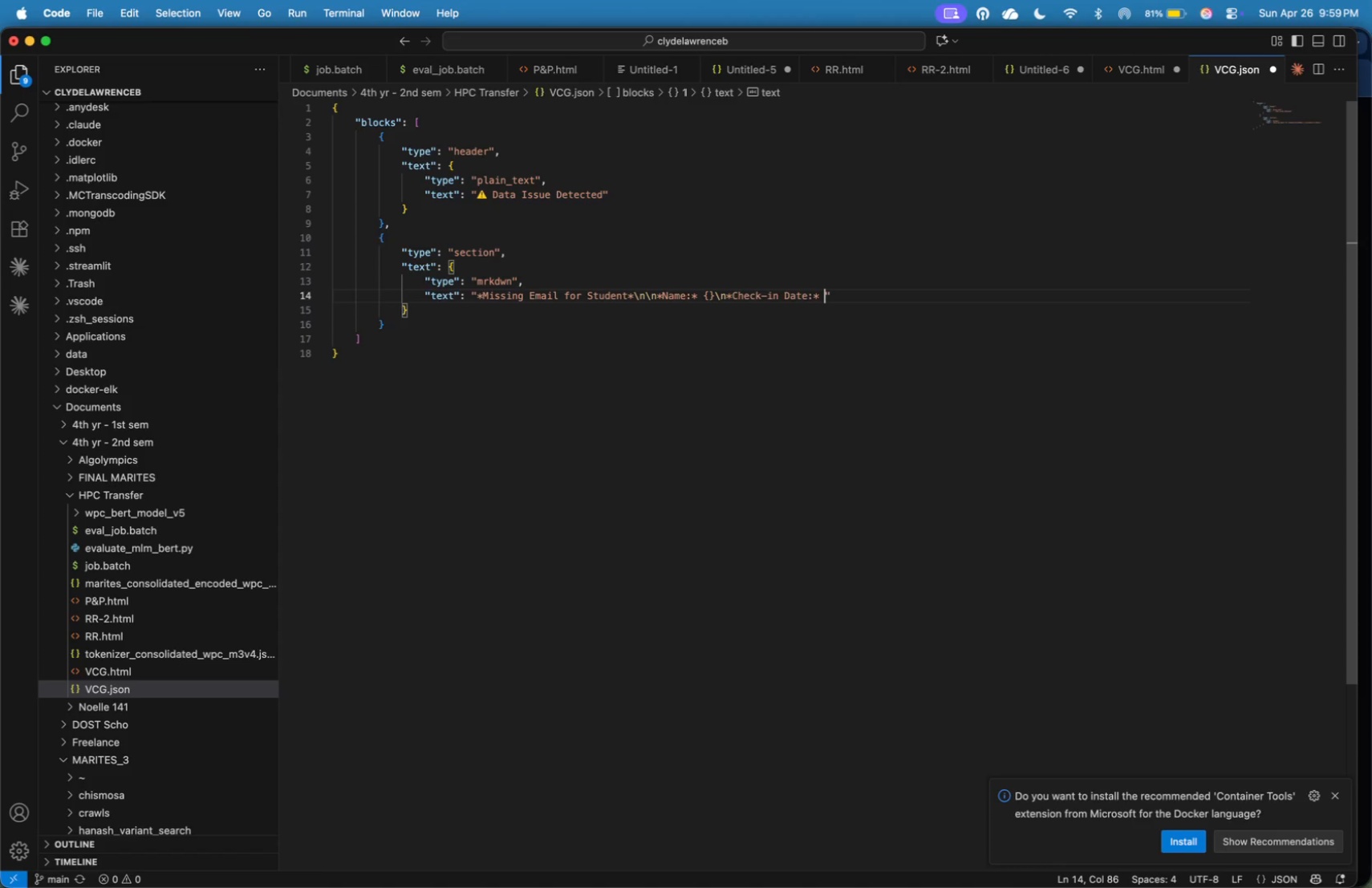 
key(Shift+BracketLeft)
 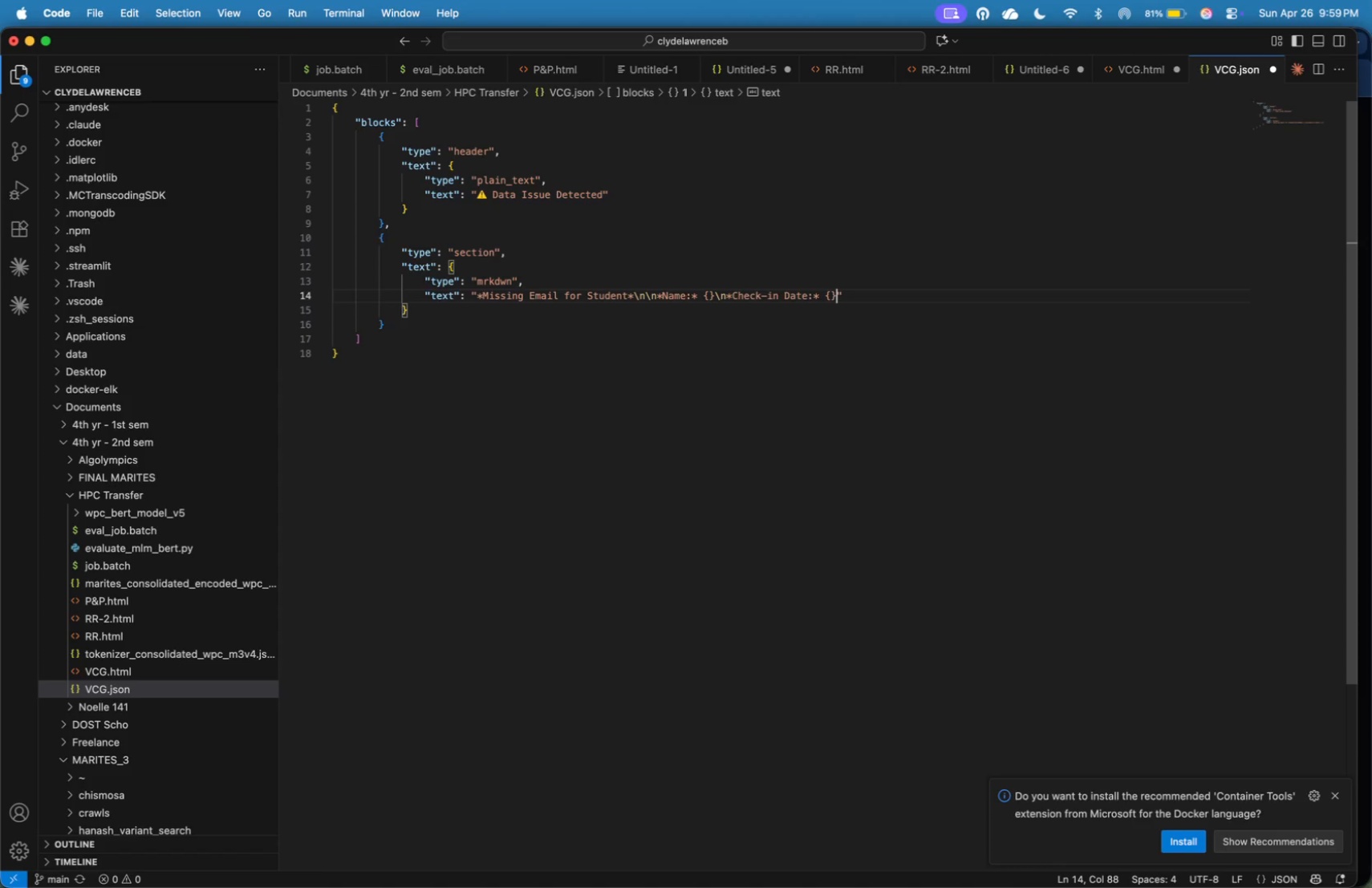 
key(Shift+BracketRight)
 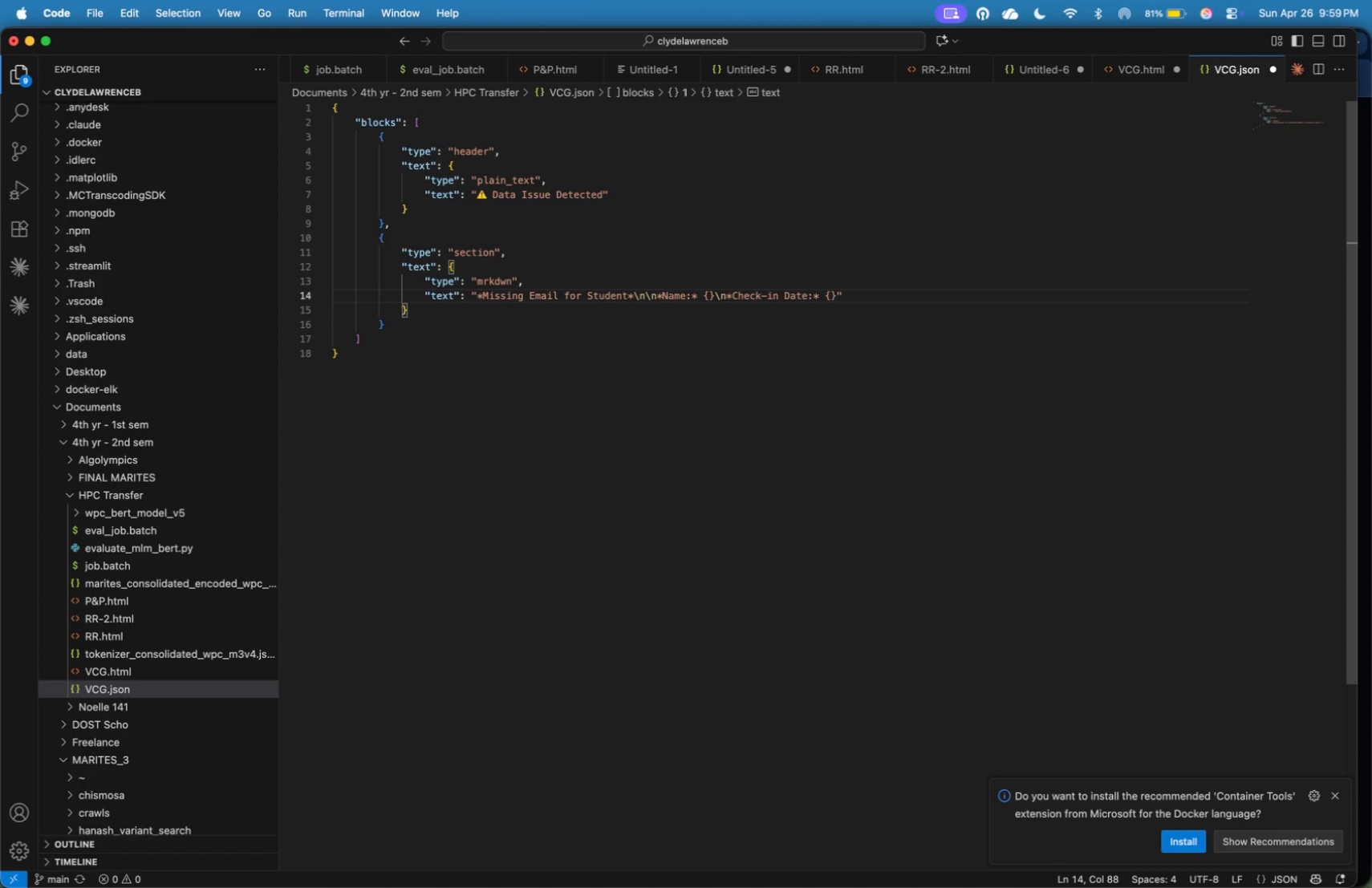 
key(ArrowRight)
 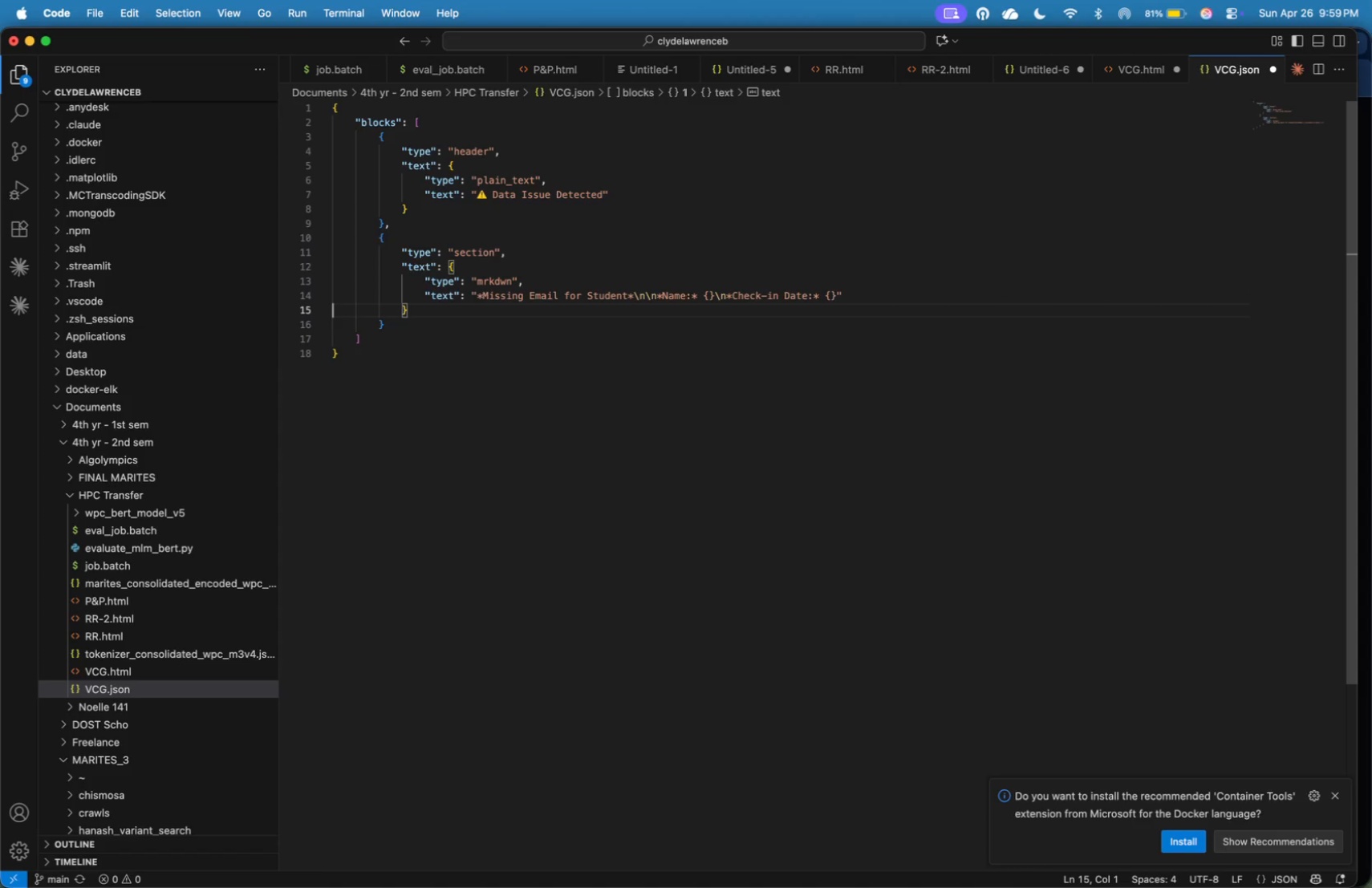 
key(ArrowRight)
 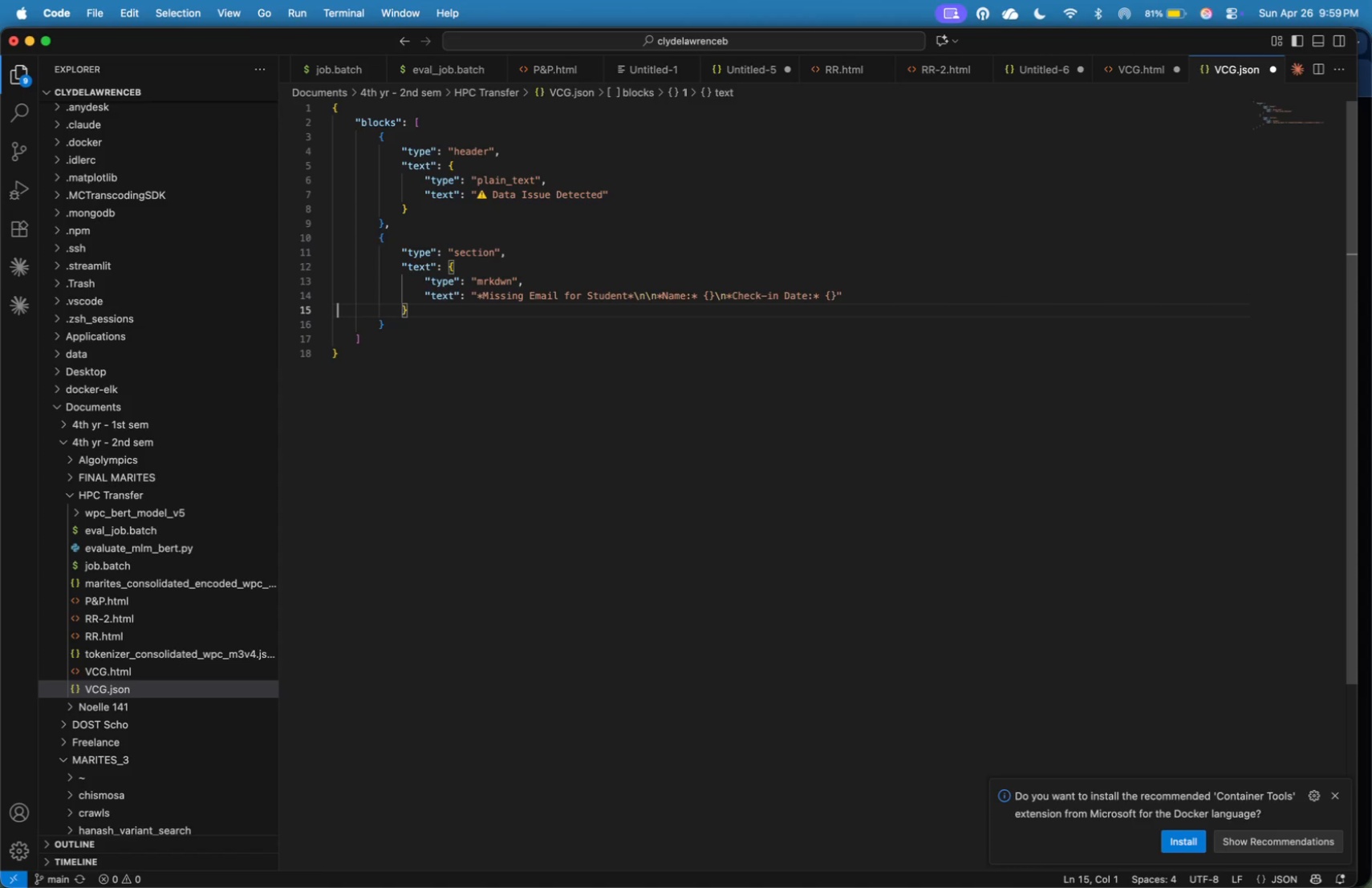 
key(ArrowRight)
 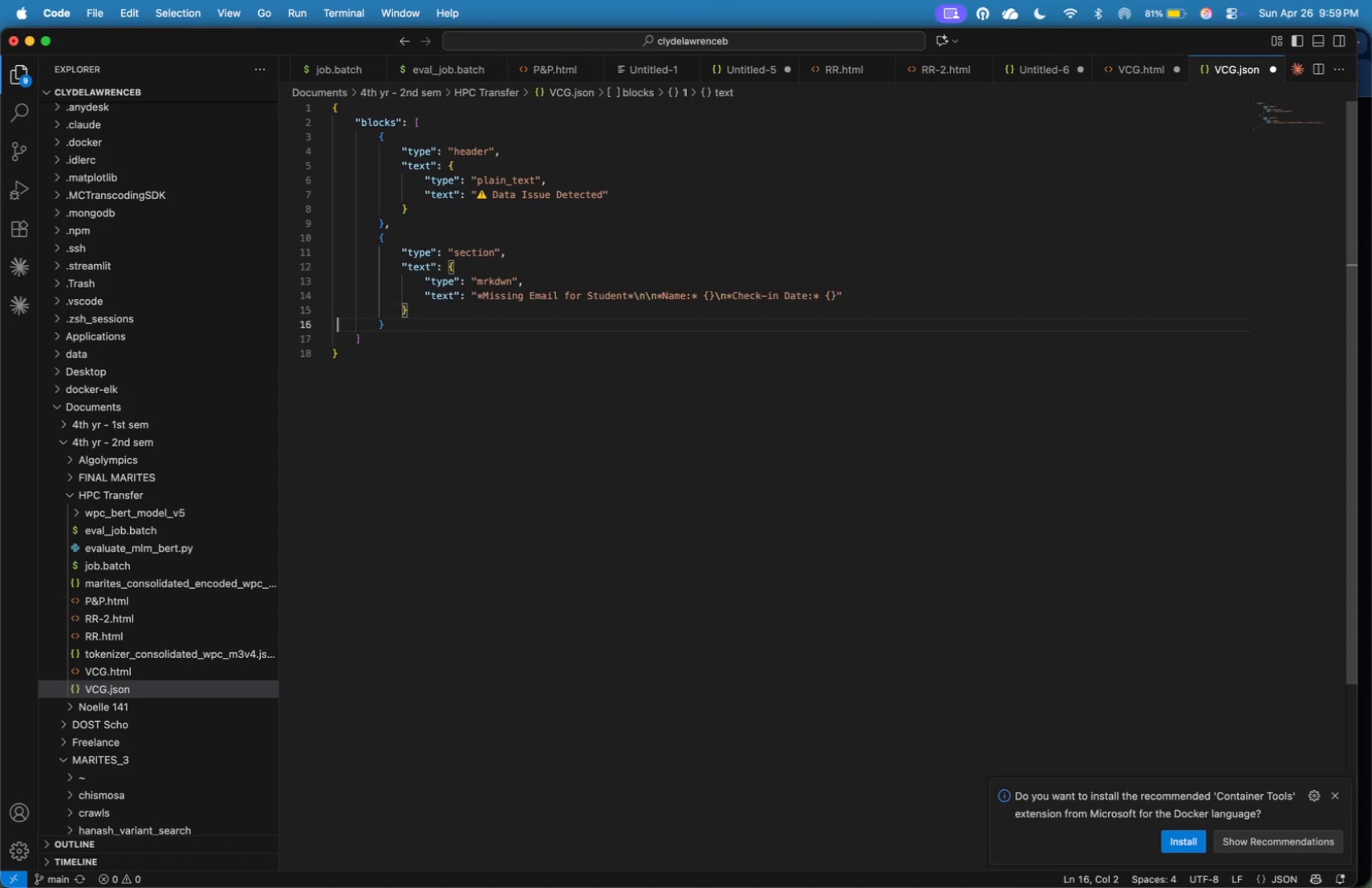 
key(ArrowDown)
 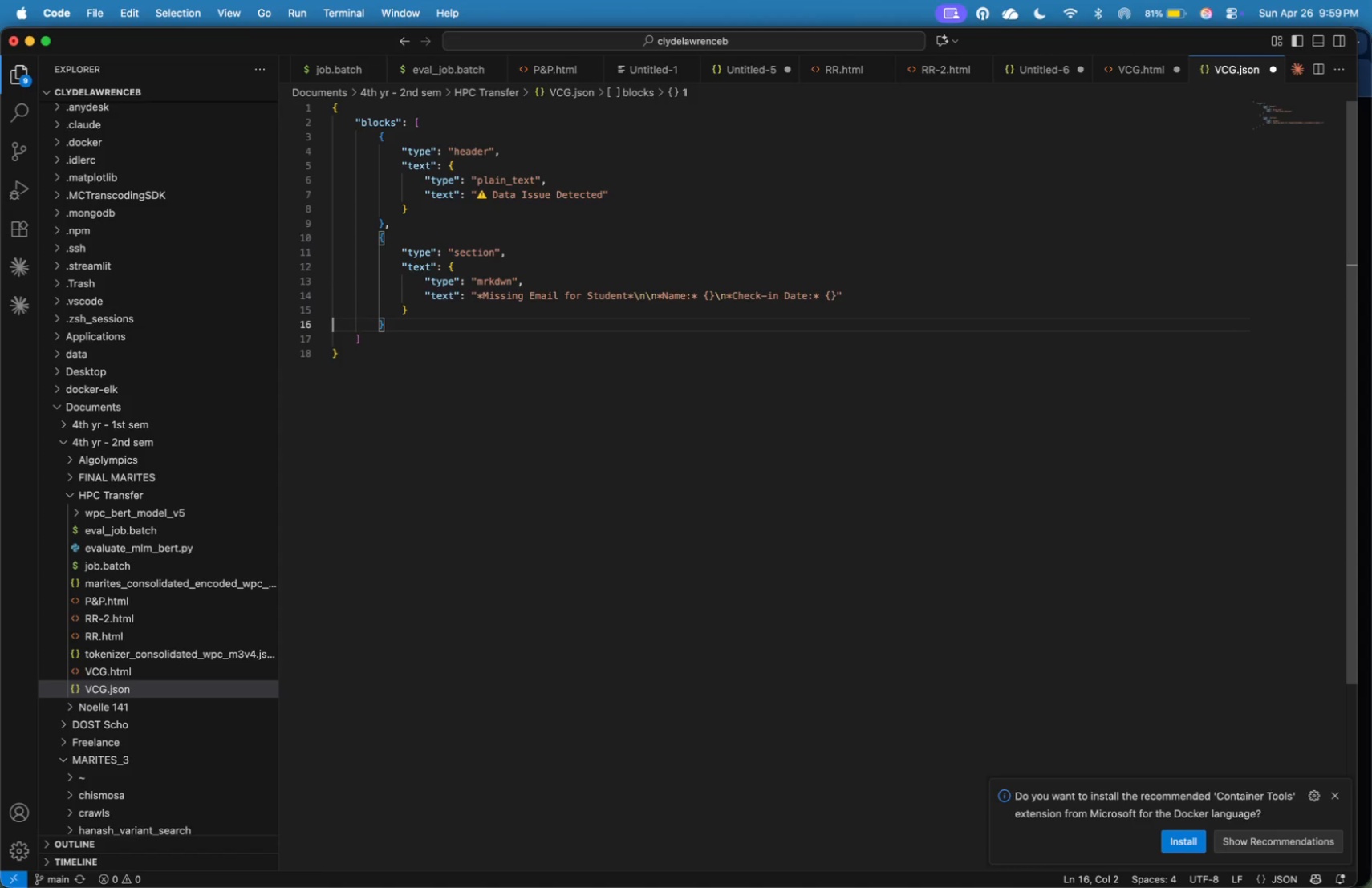 
key(ArrowLeft)
 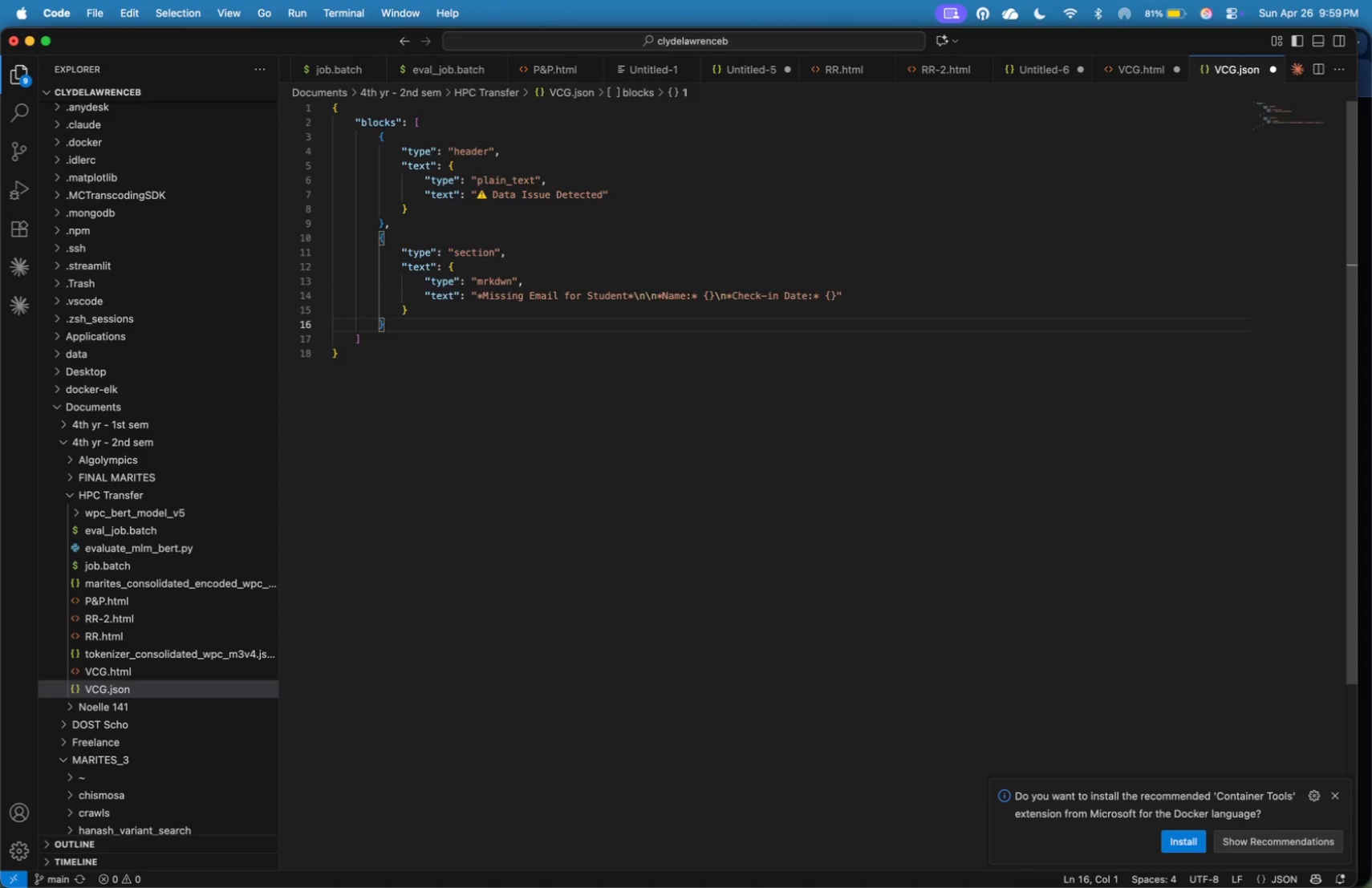 
key(ArrowLeft)
 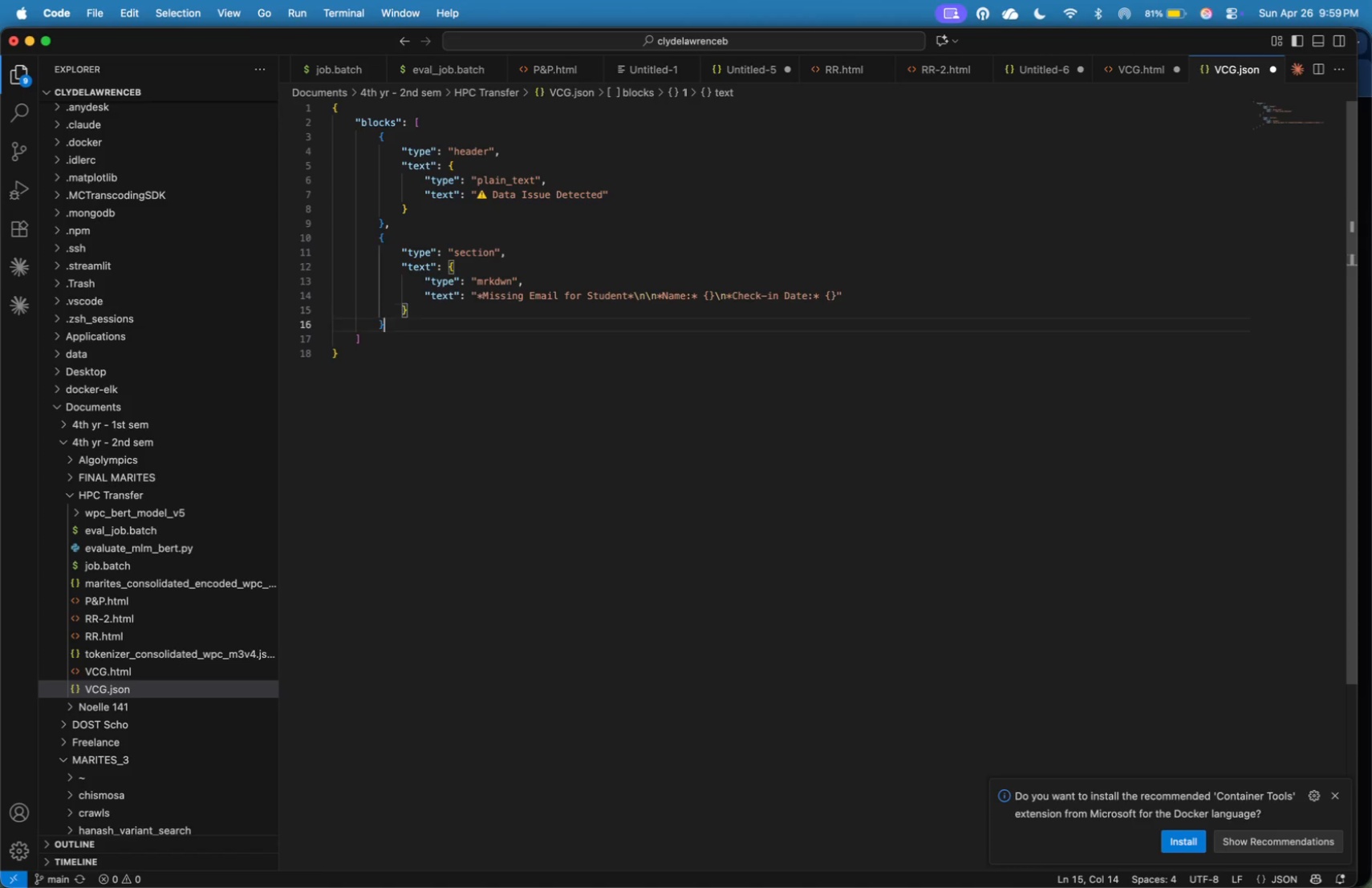 
key(ArrowDown)
 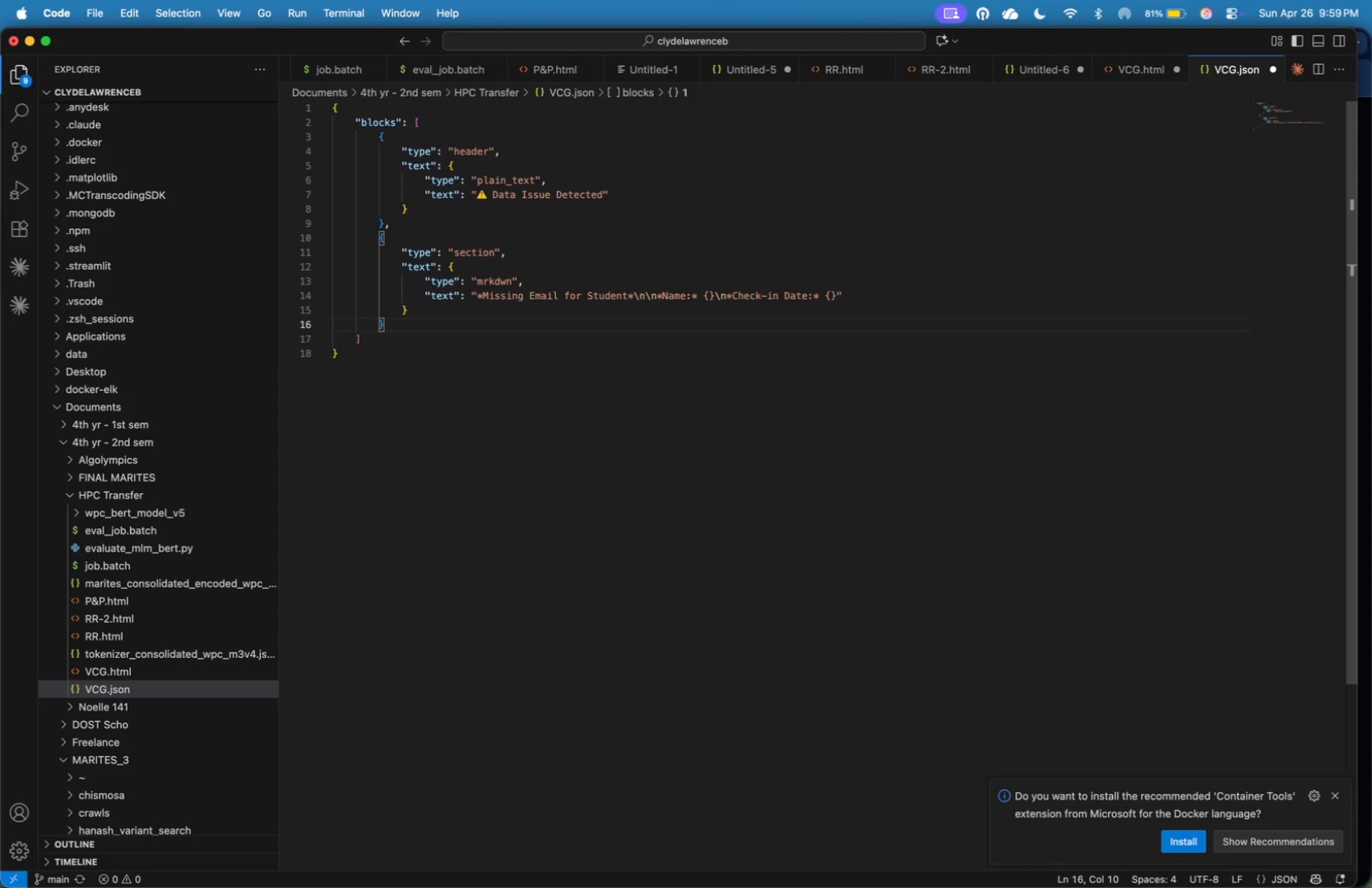 
key(Comma)
 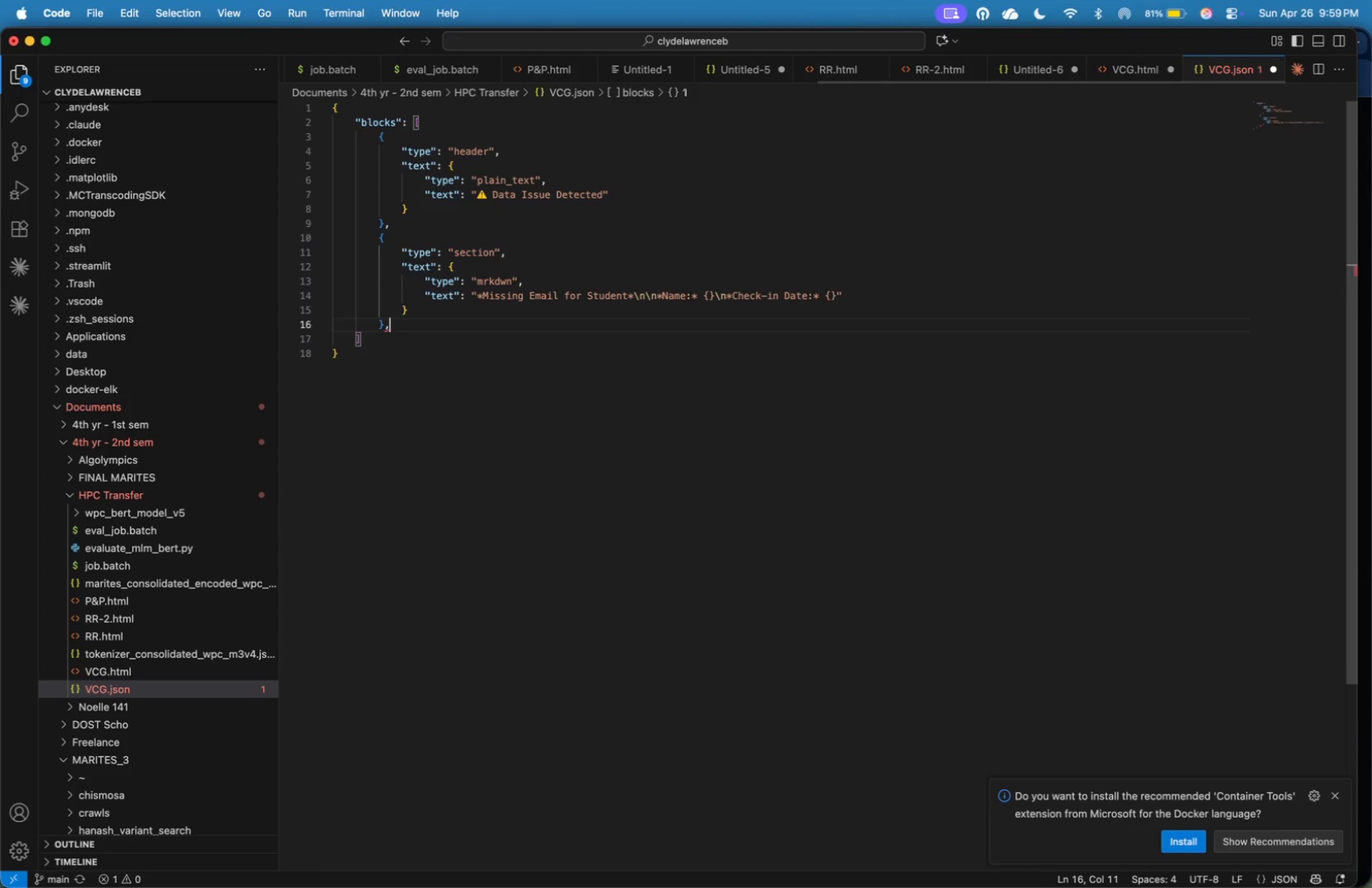 
key(Enter)
 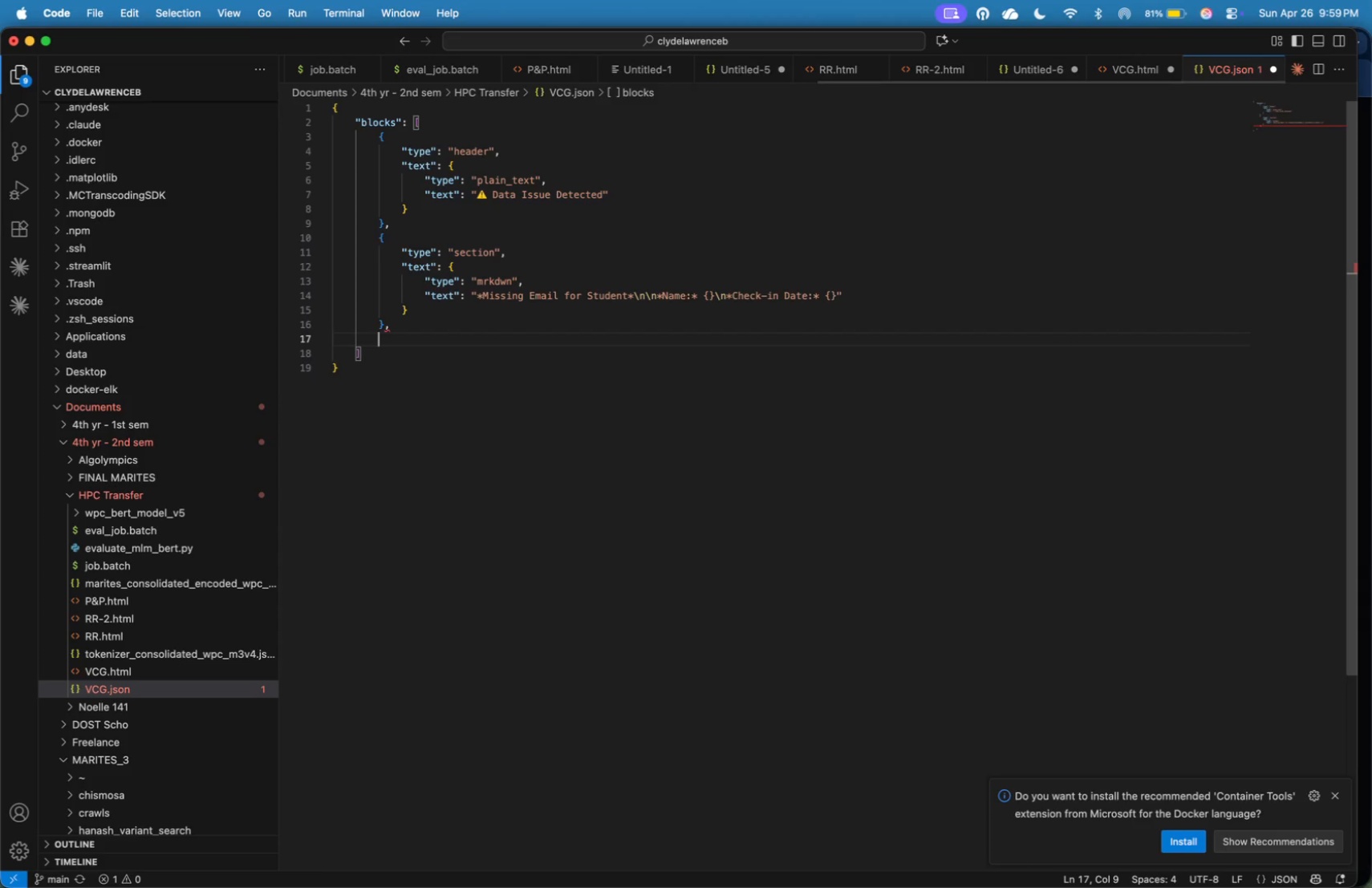 
key(Shift+BracketLeft)
 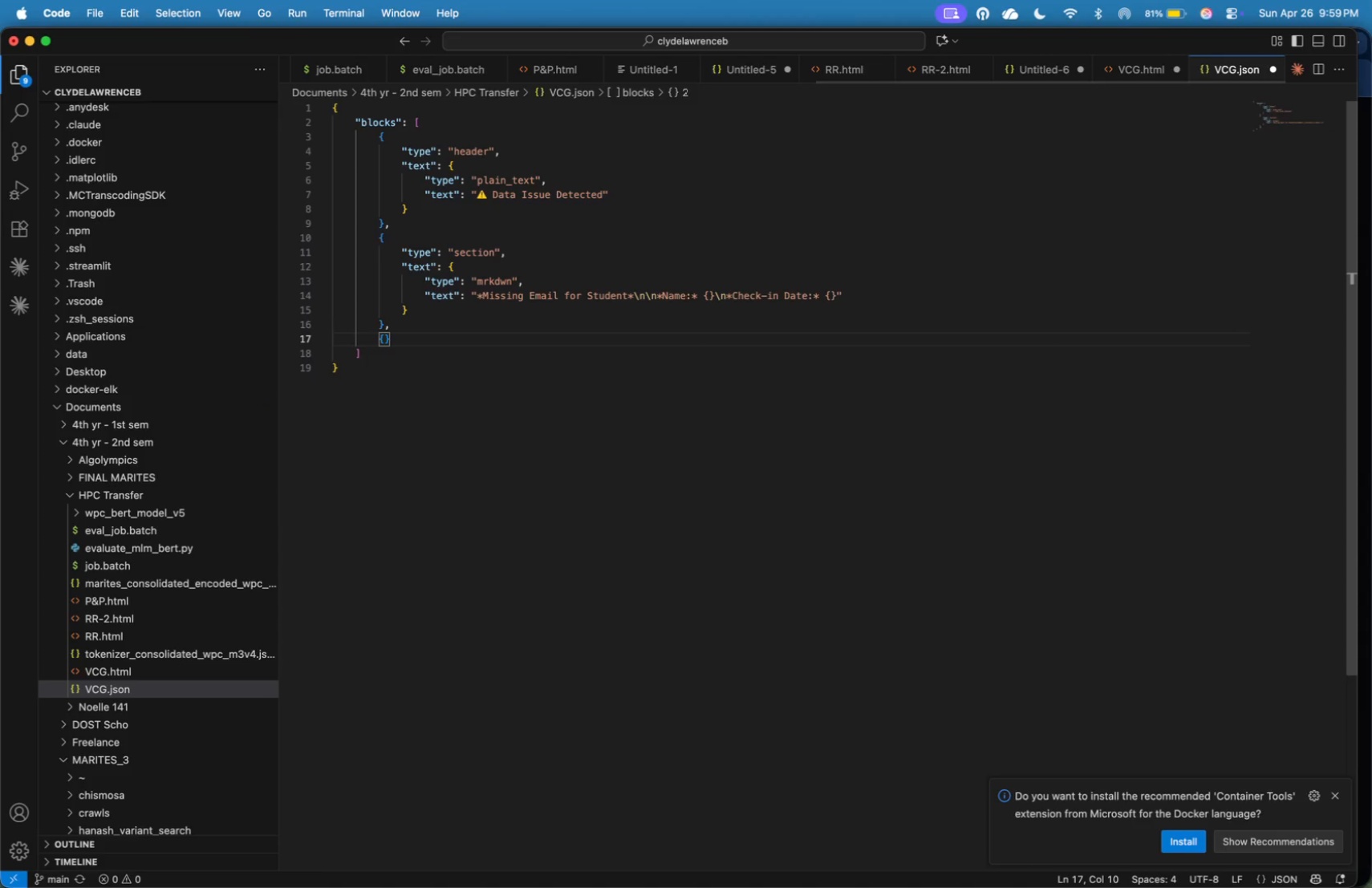 
key(Enter)
 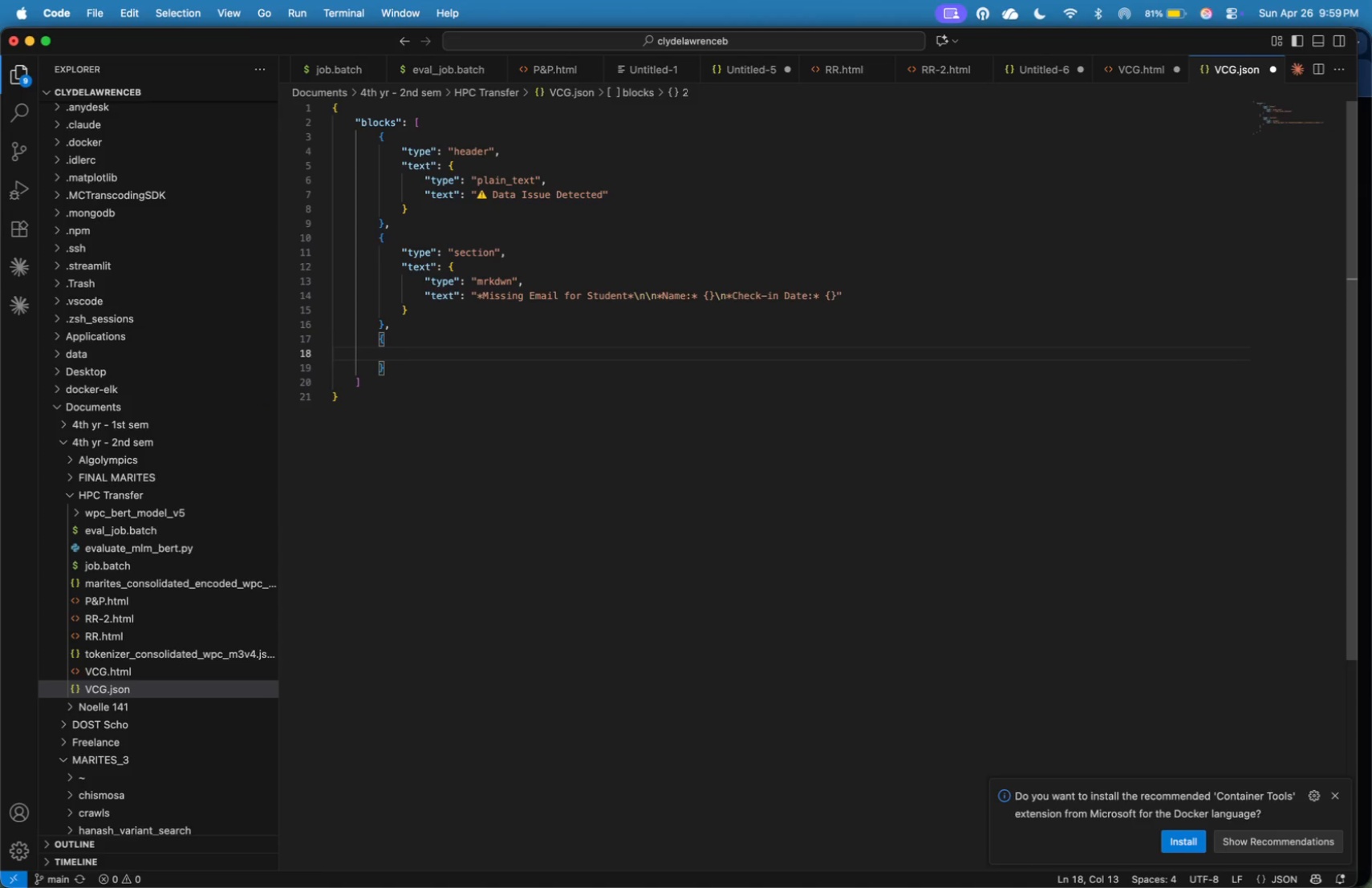 
type("type)
 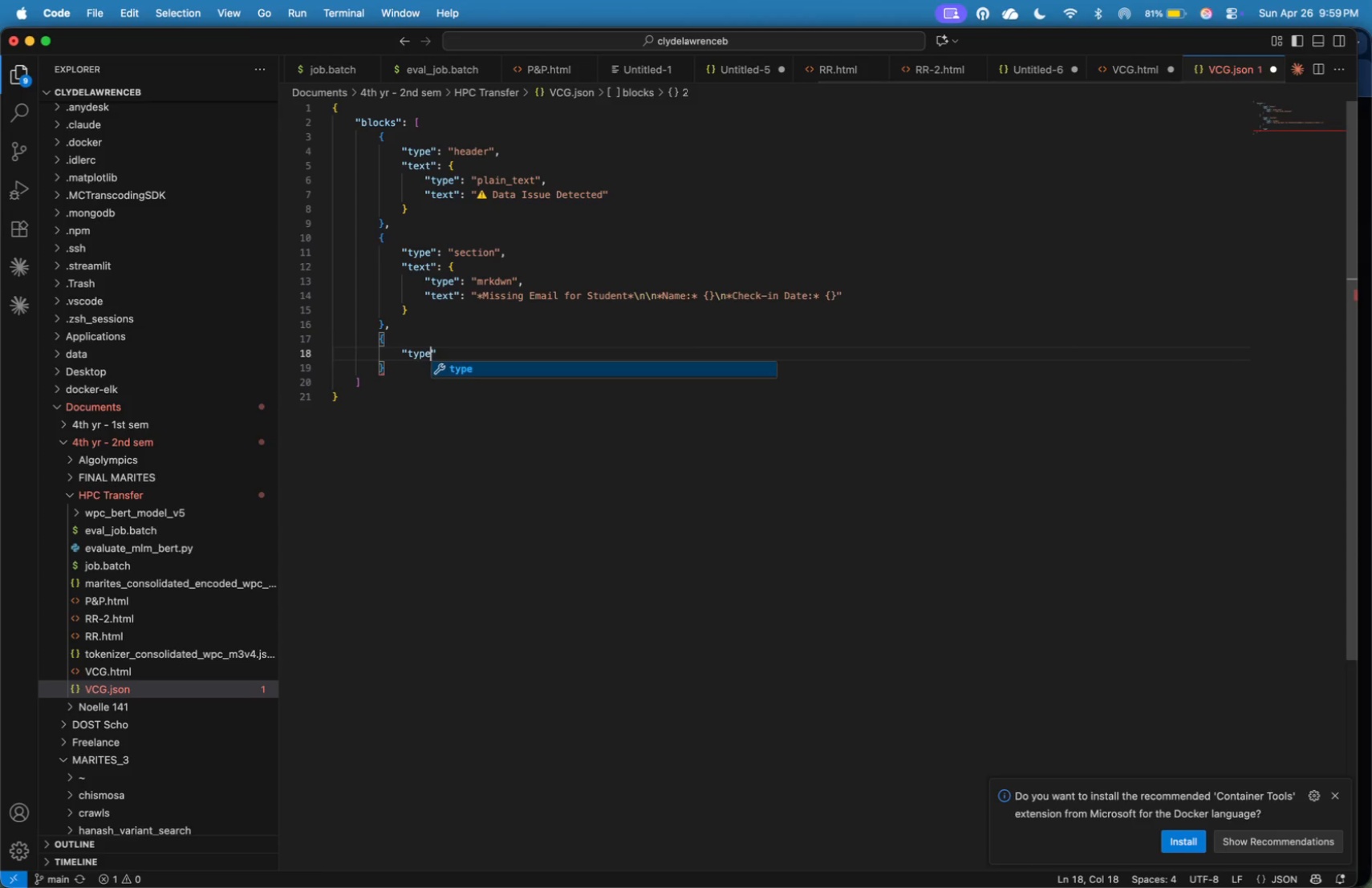 
key(ArrowRight)
 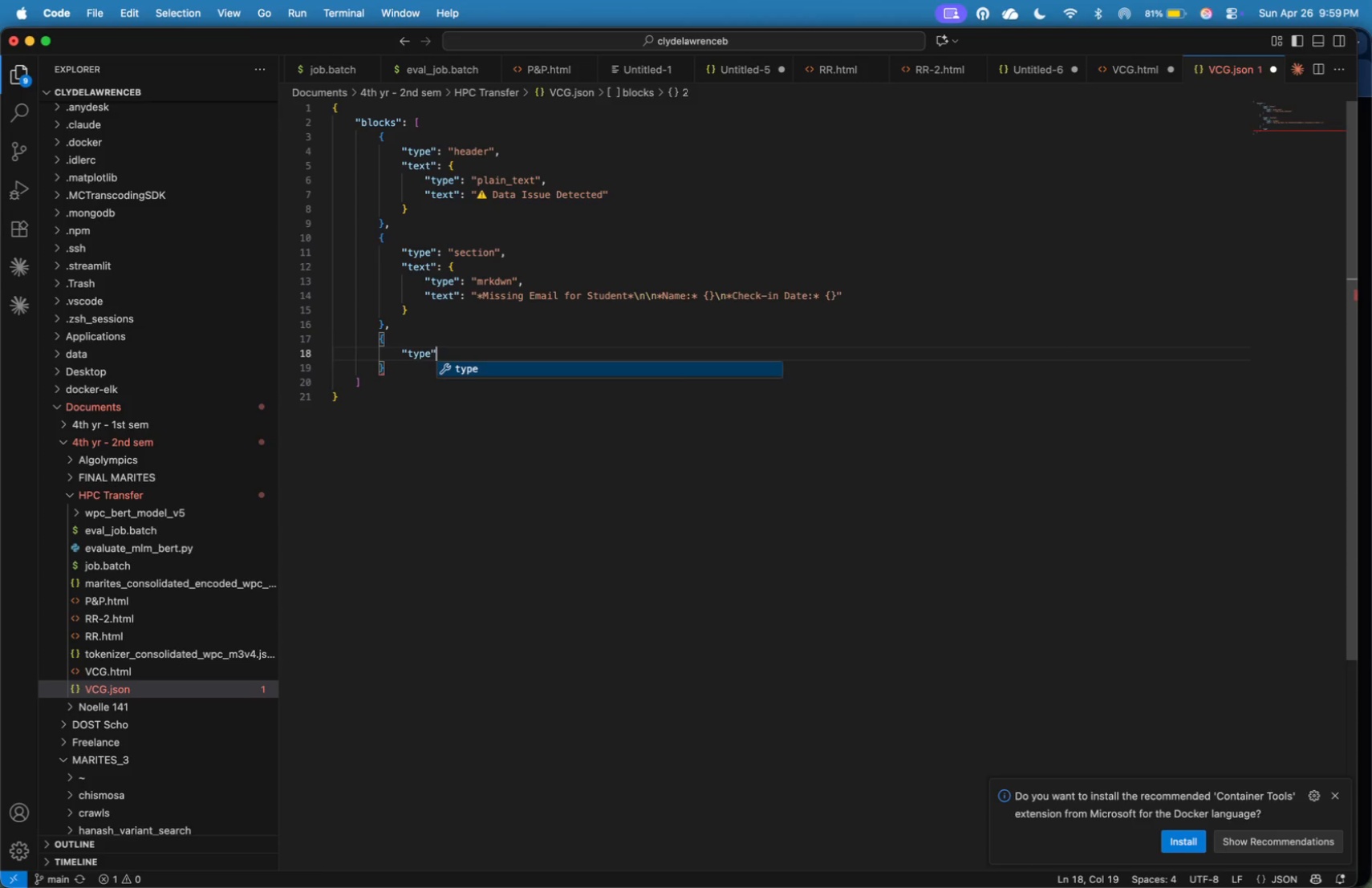 
type(: "section)
 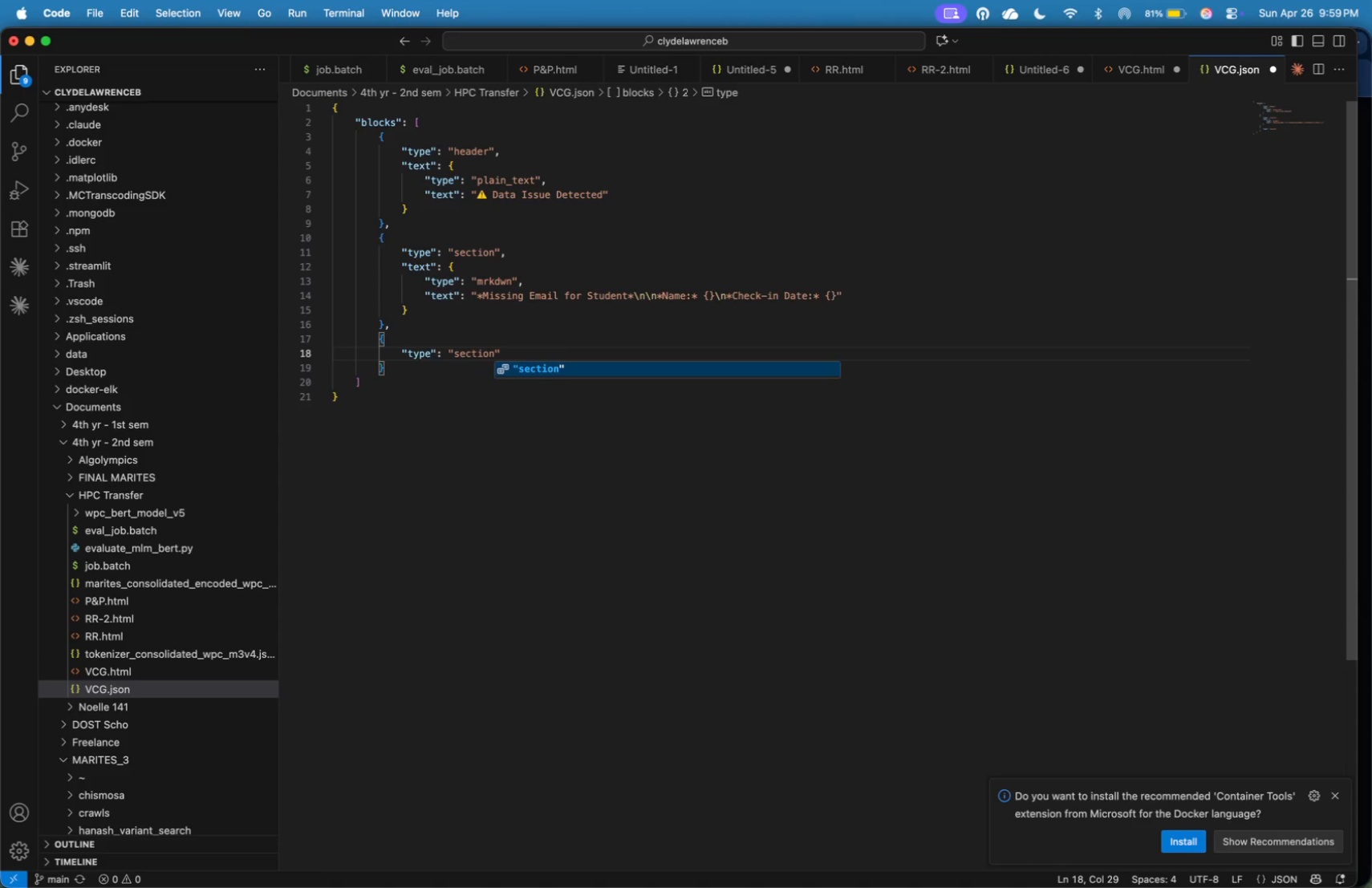 
key(ArrowRight)
 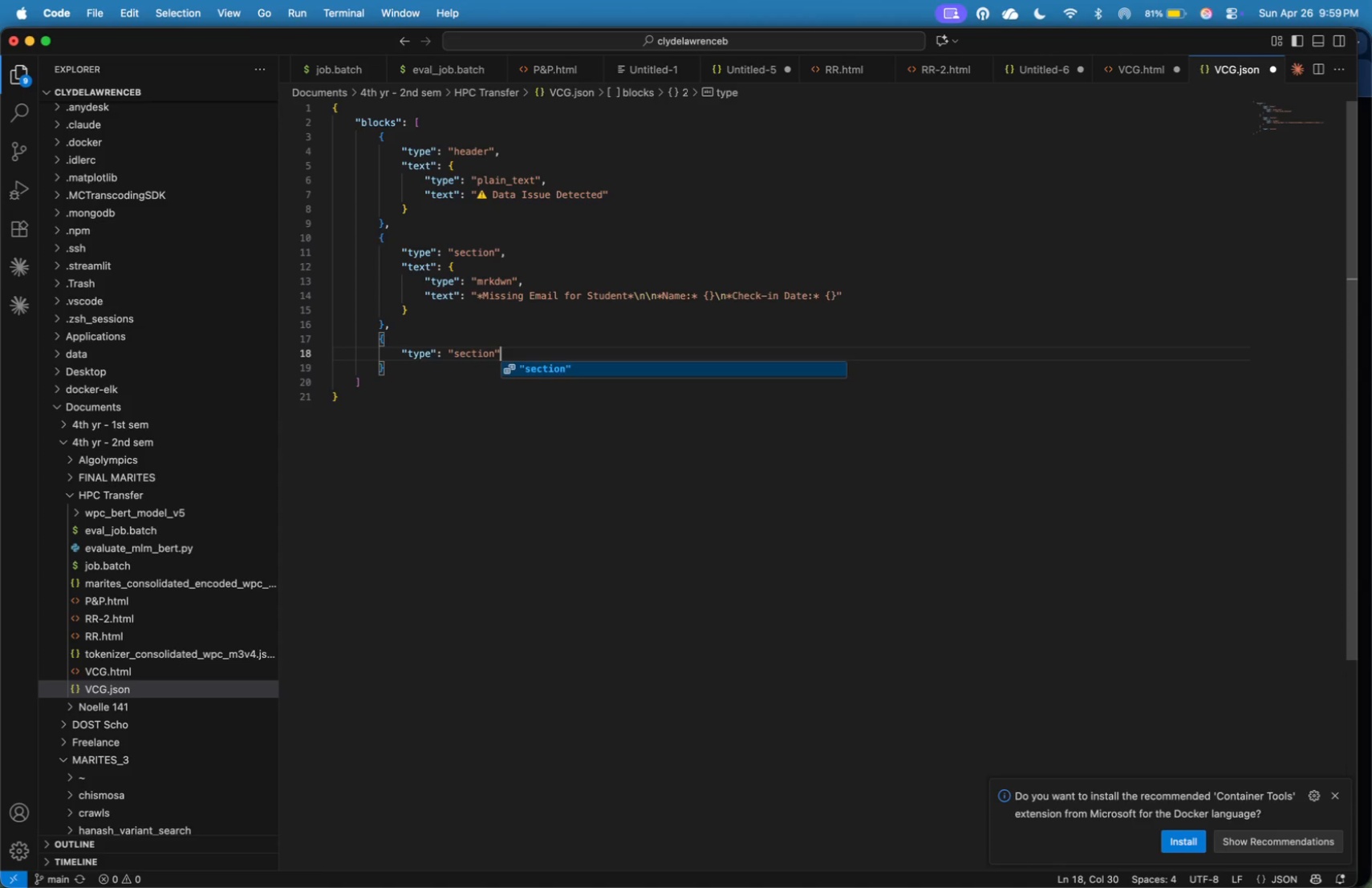 
key(Comma)
 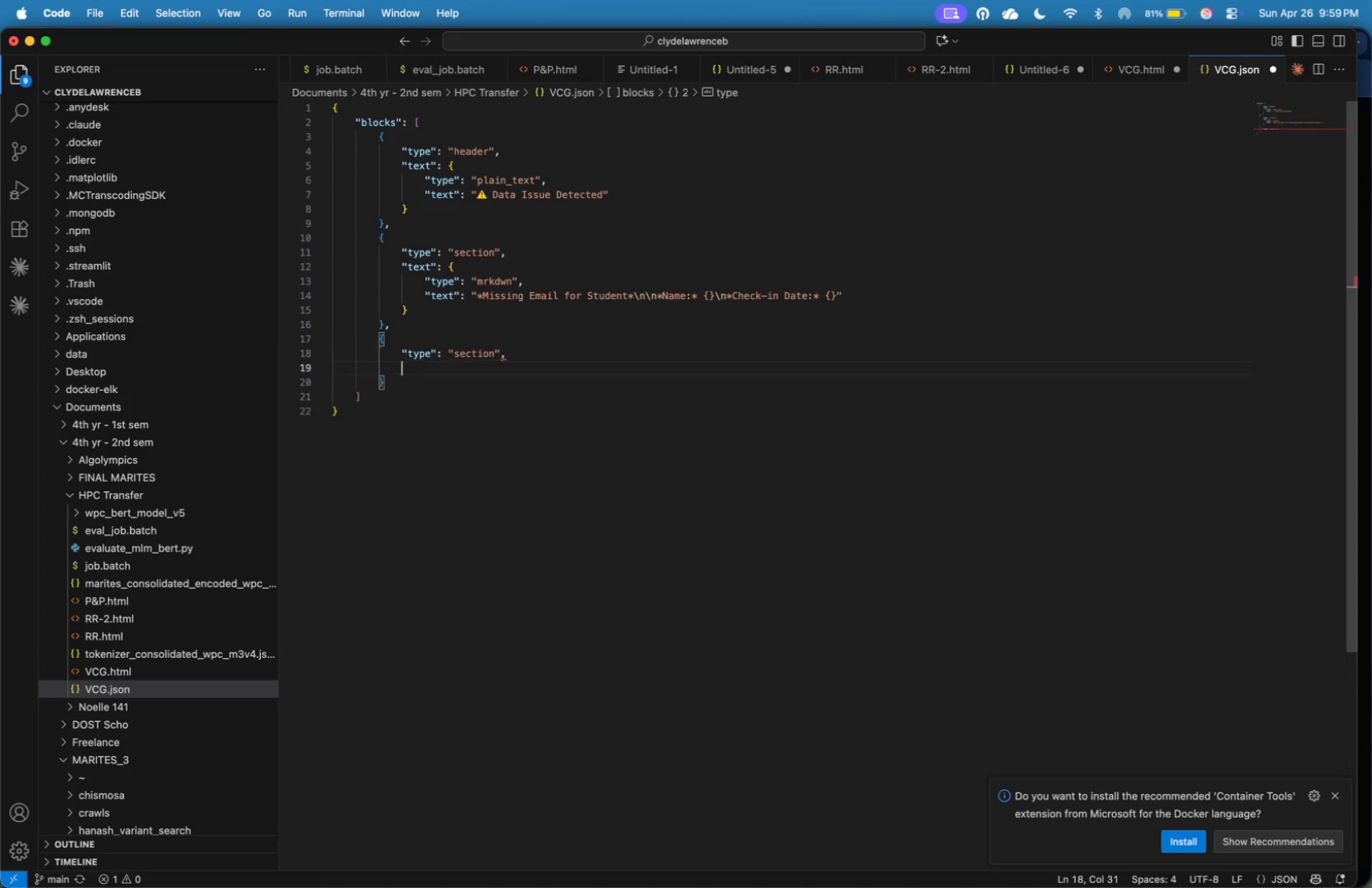 
key(Enter)
 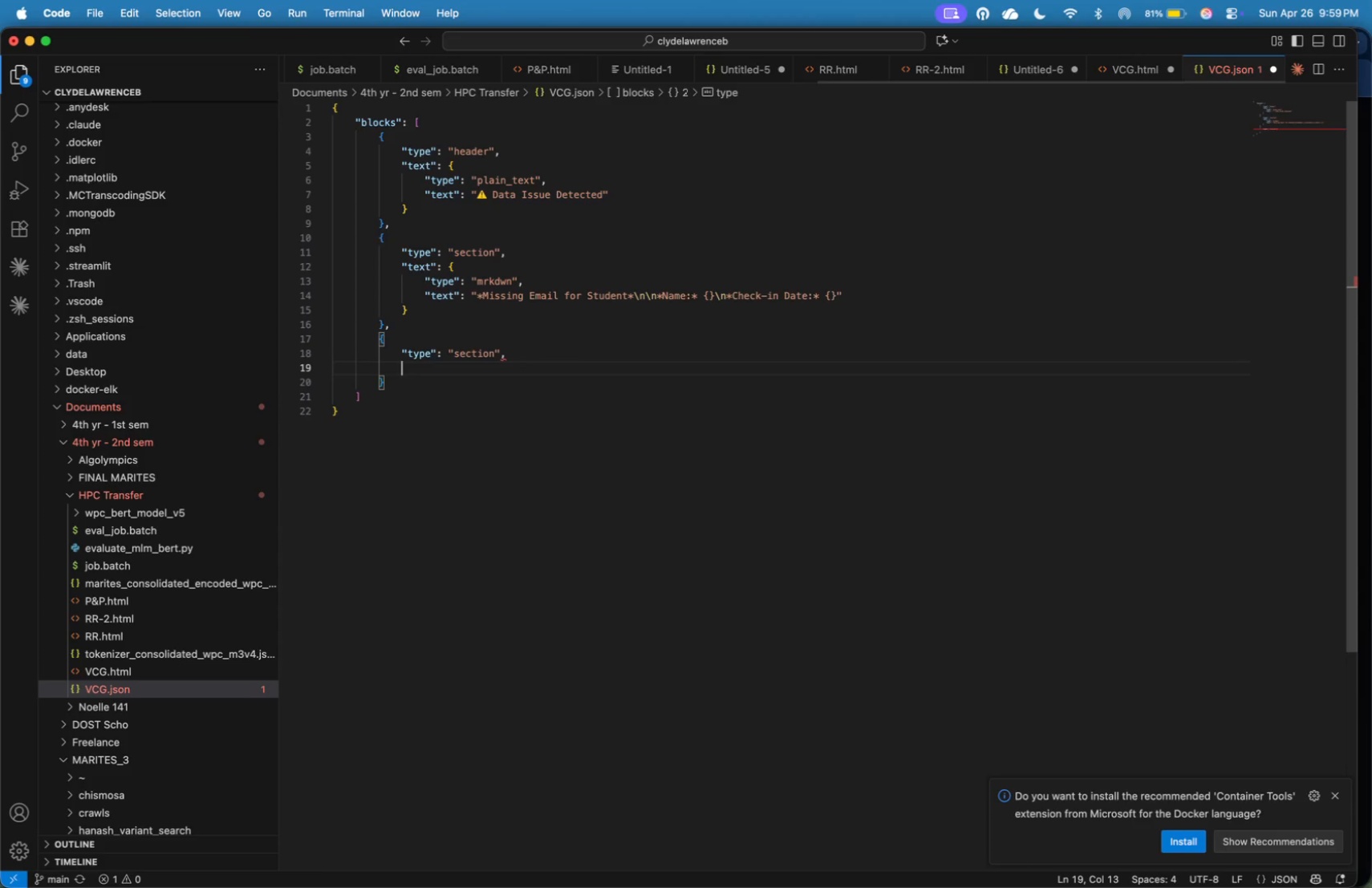 
type("text)
 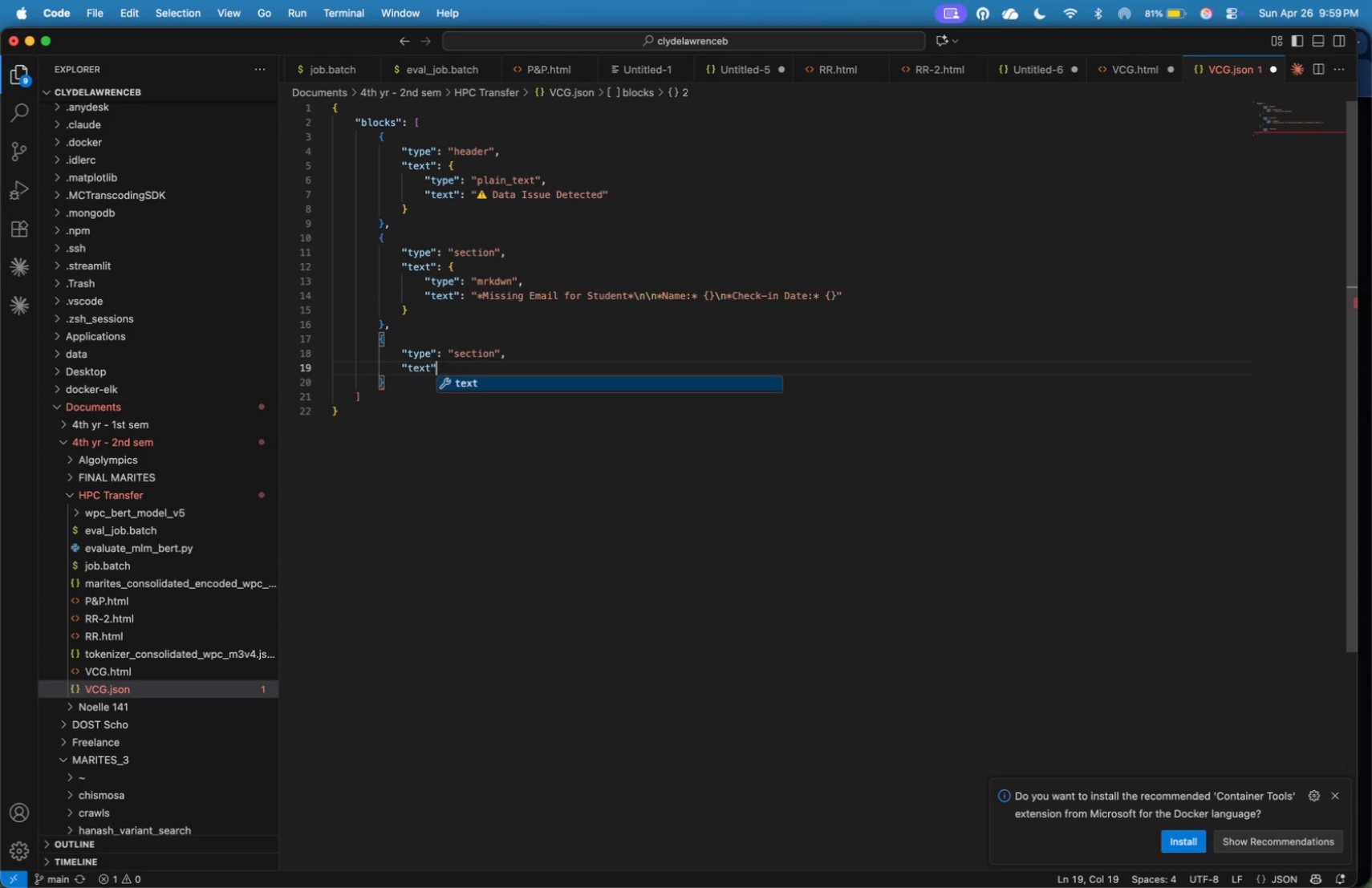 
key(ArrowRight)
 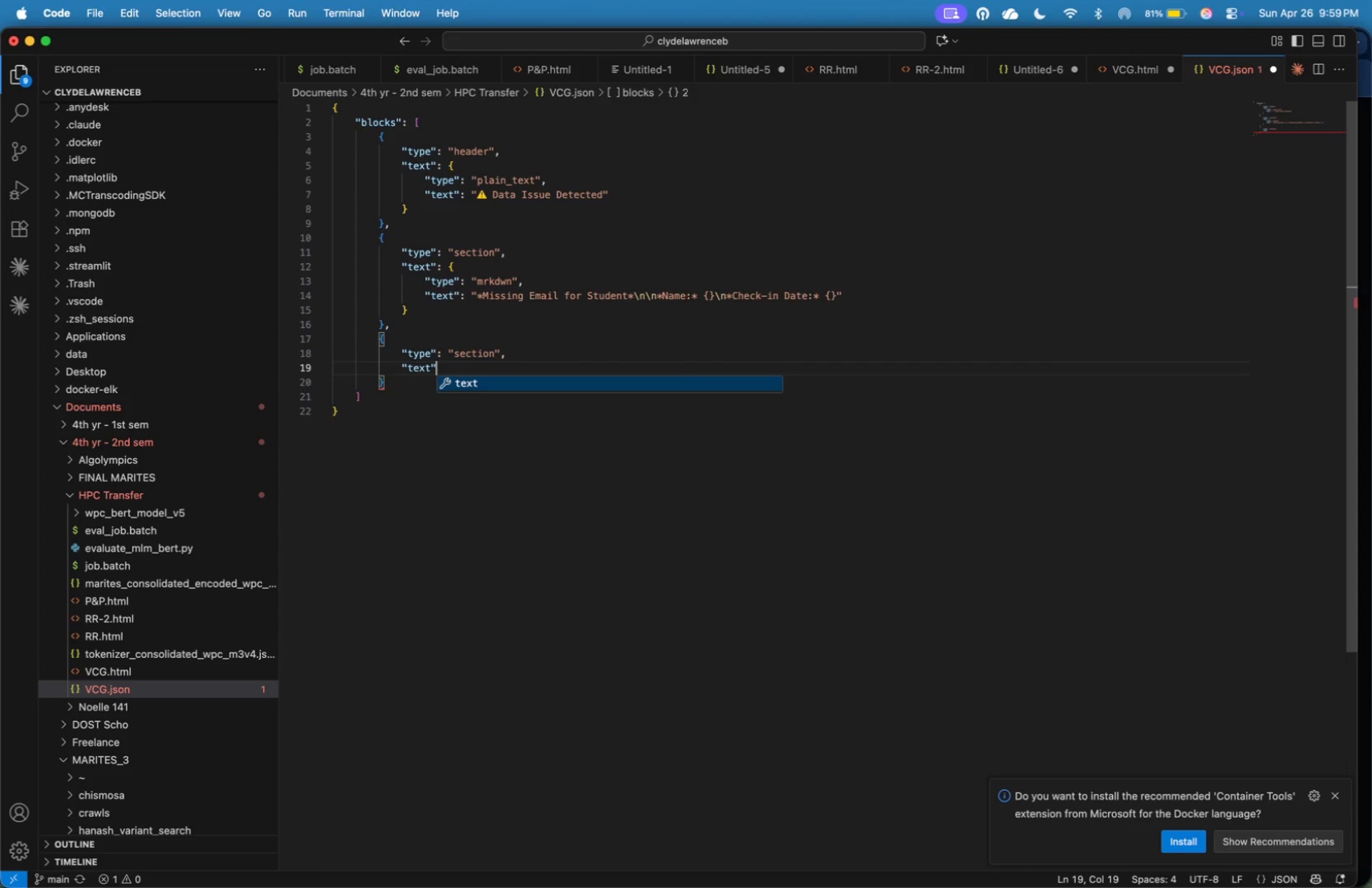 
key(Shift+Semicolon)
 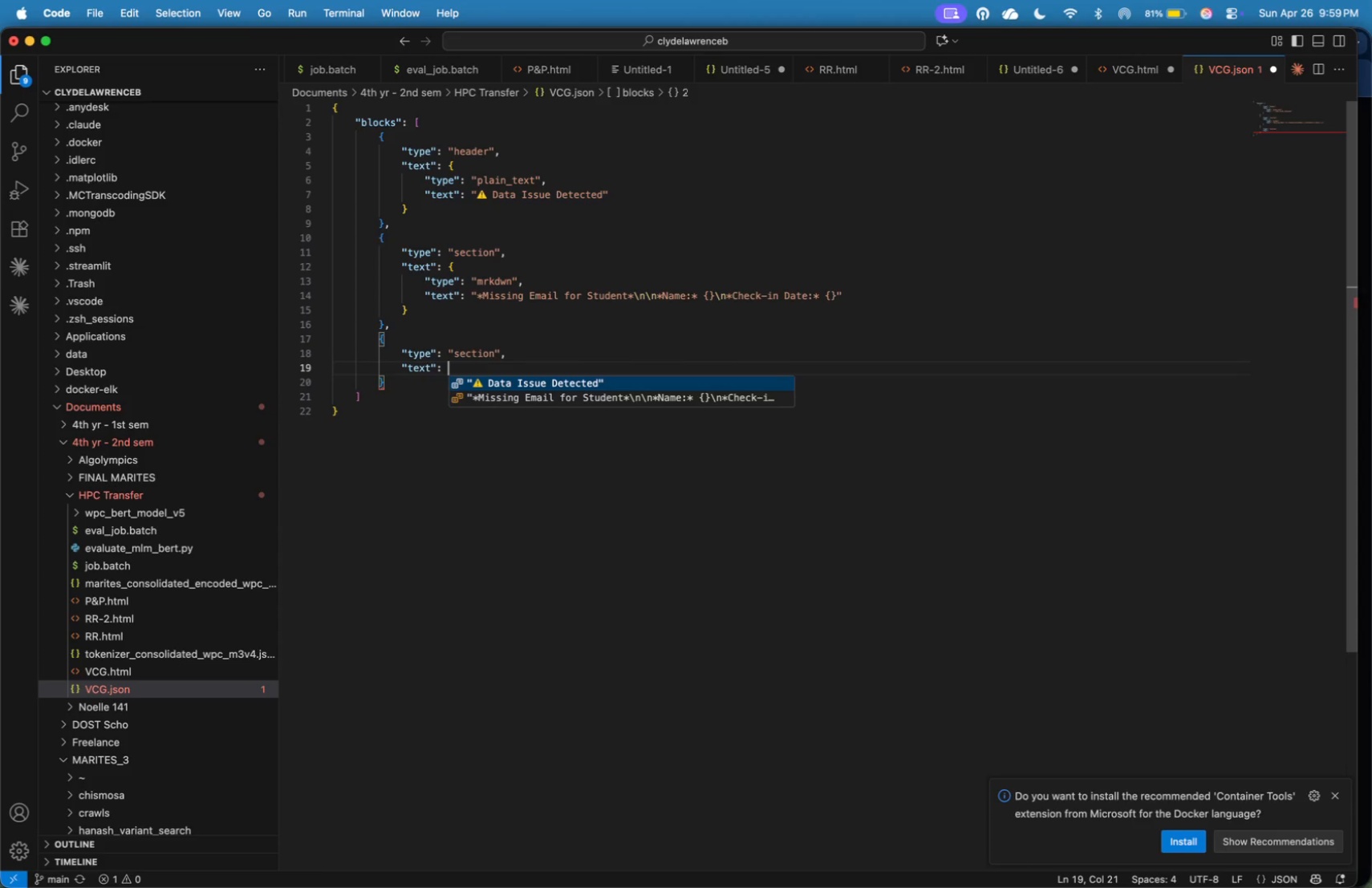 
key(Shift+Space)
 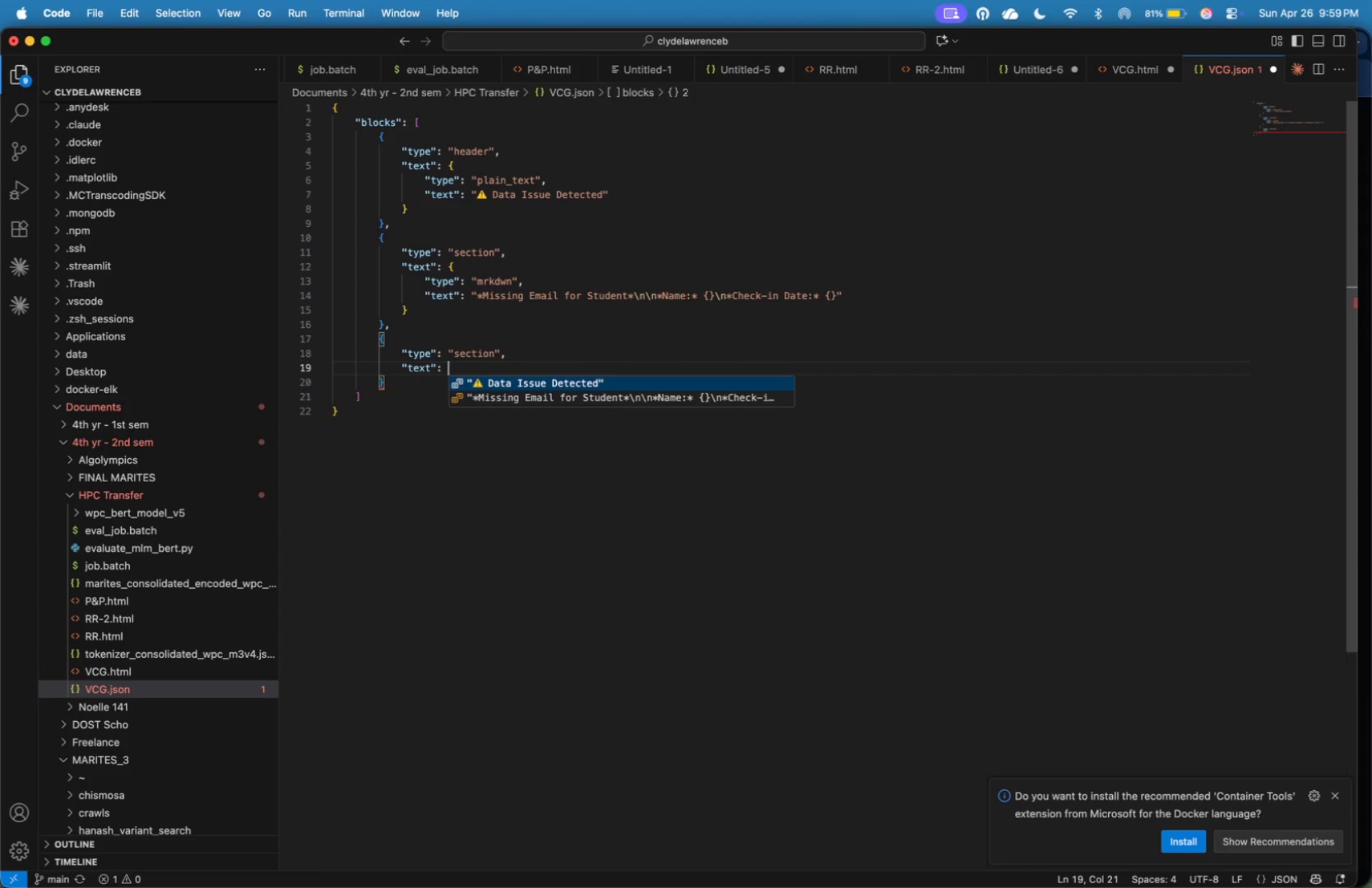 
key(Shift+BracketLeft)
 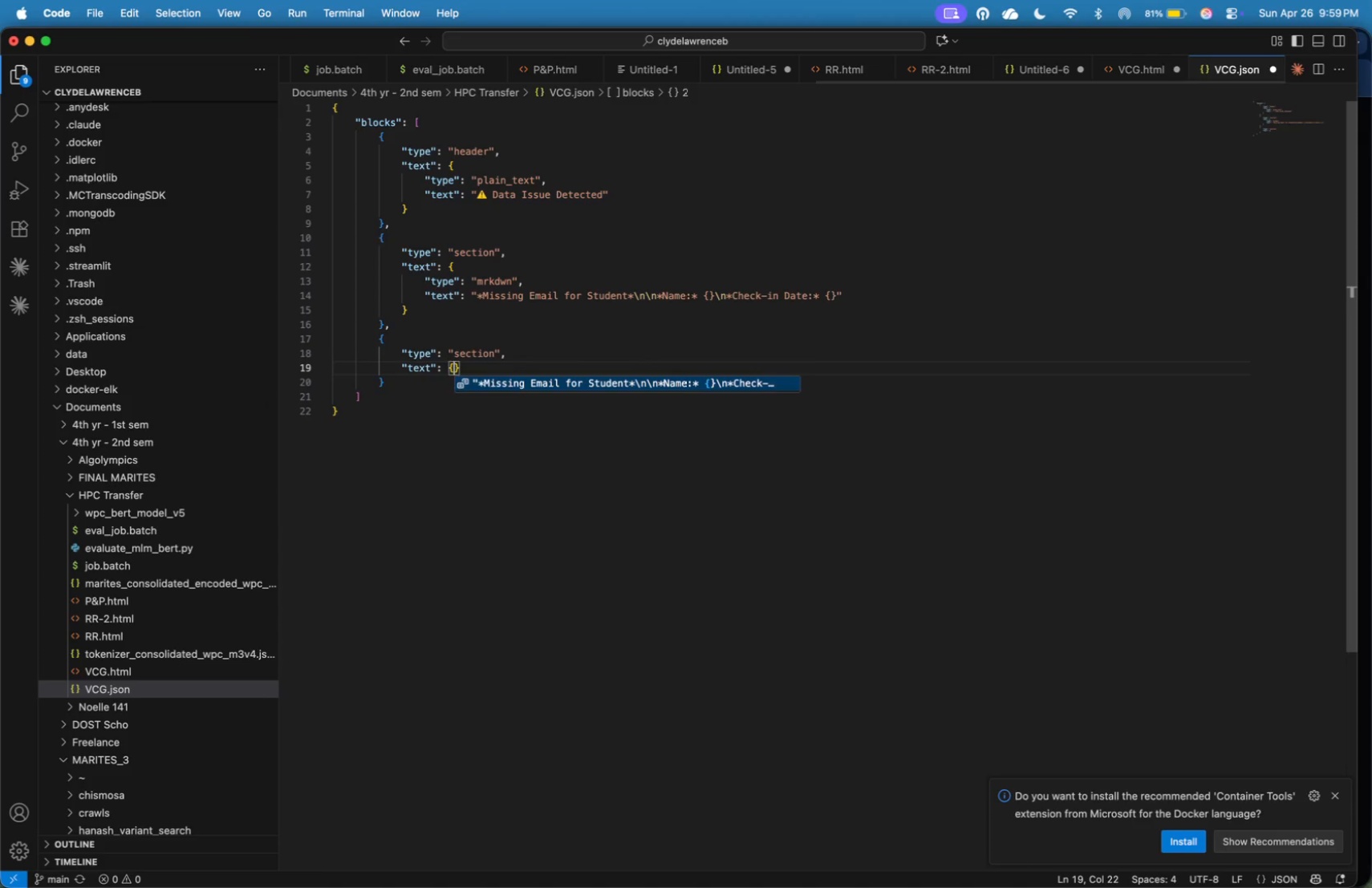 
key(Enter)
 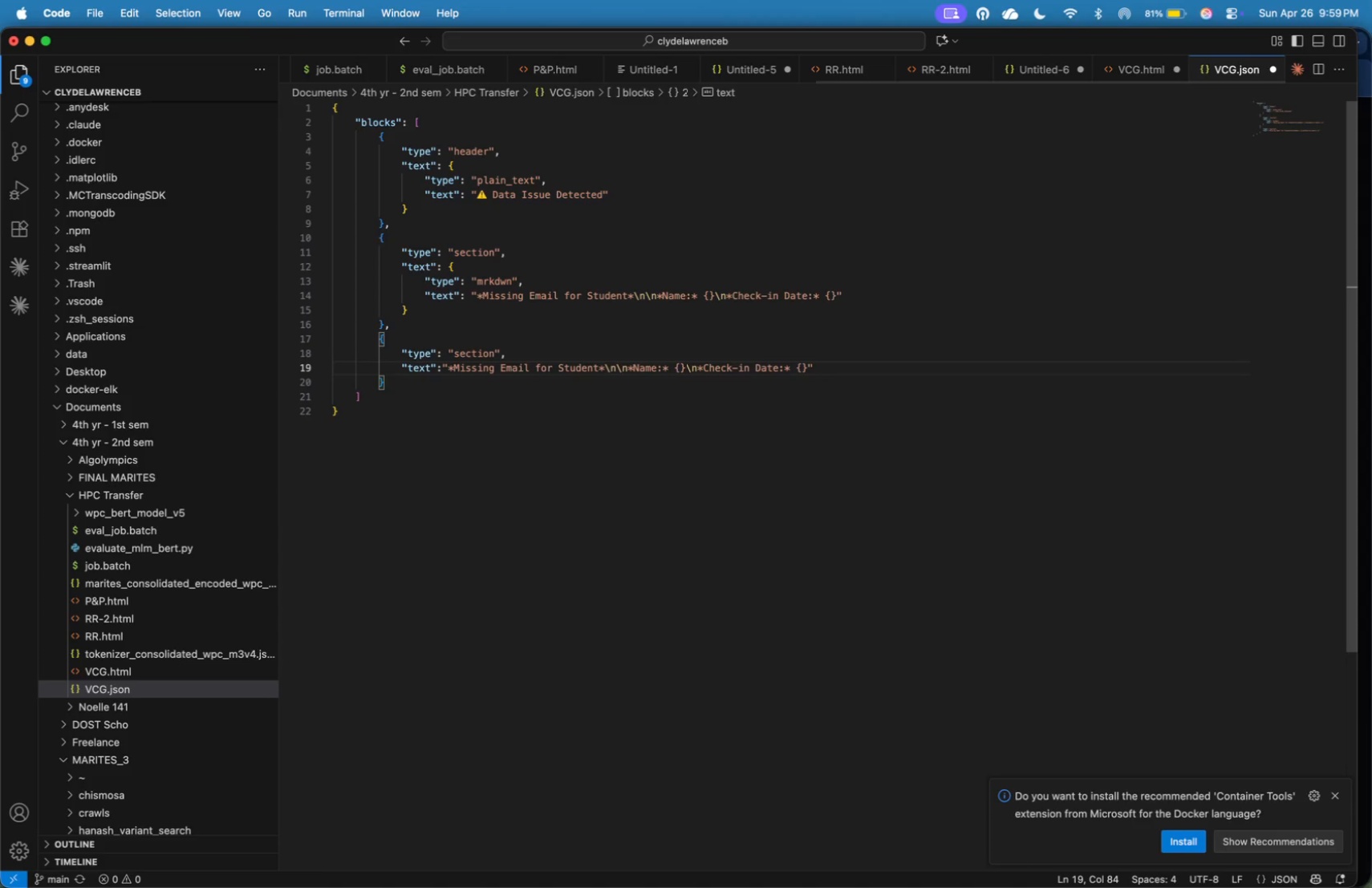 
key(Meta+Z)
 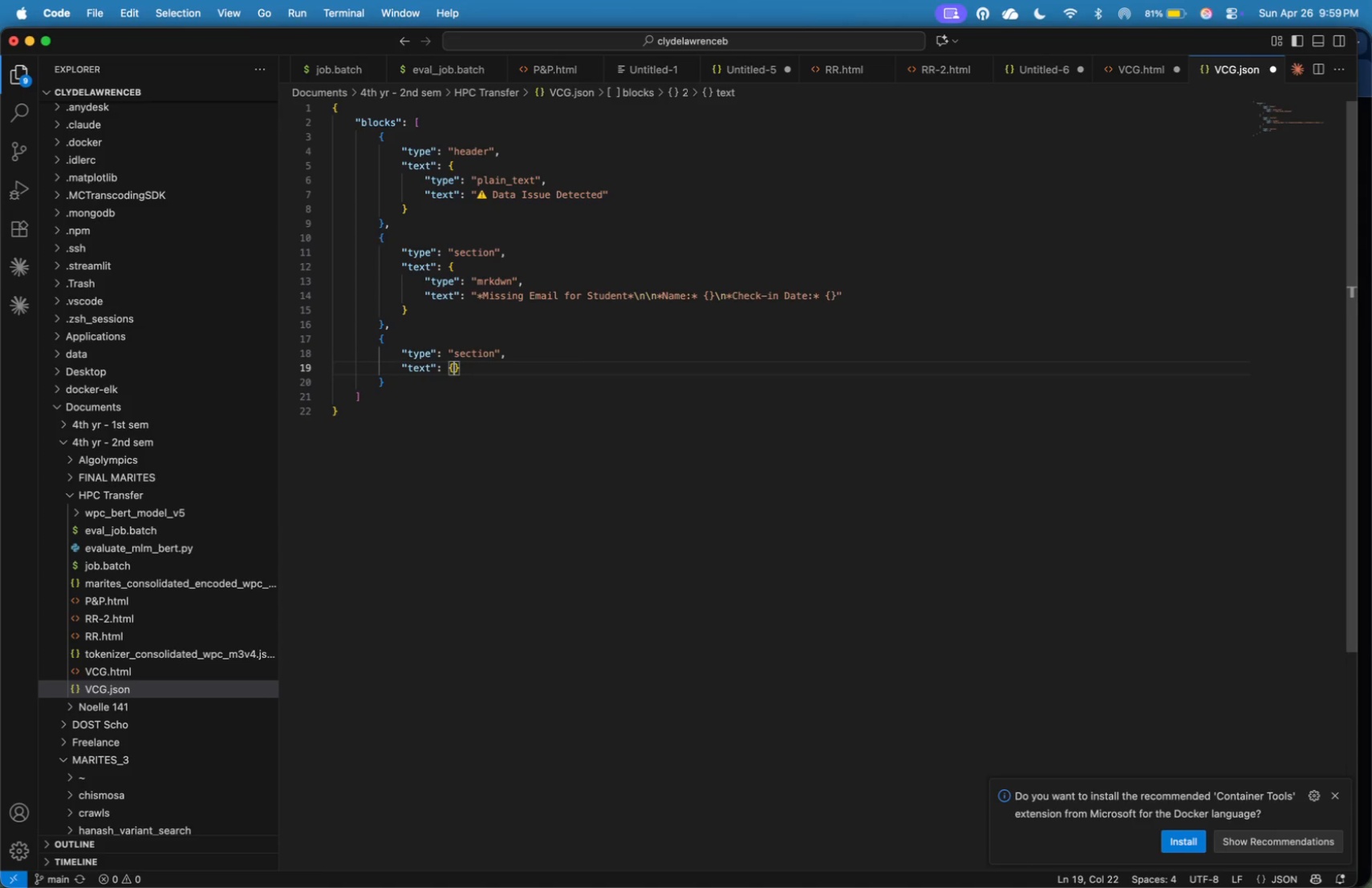 
key(Enter)
 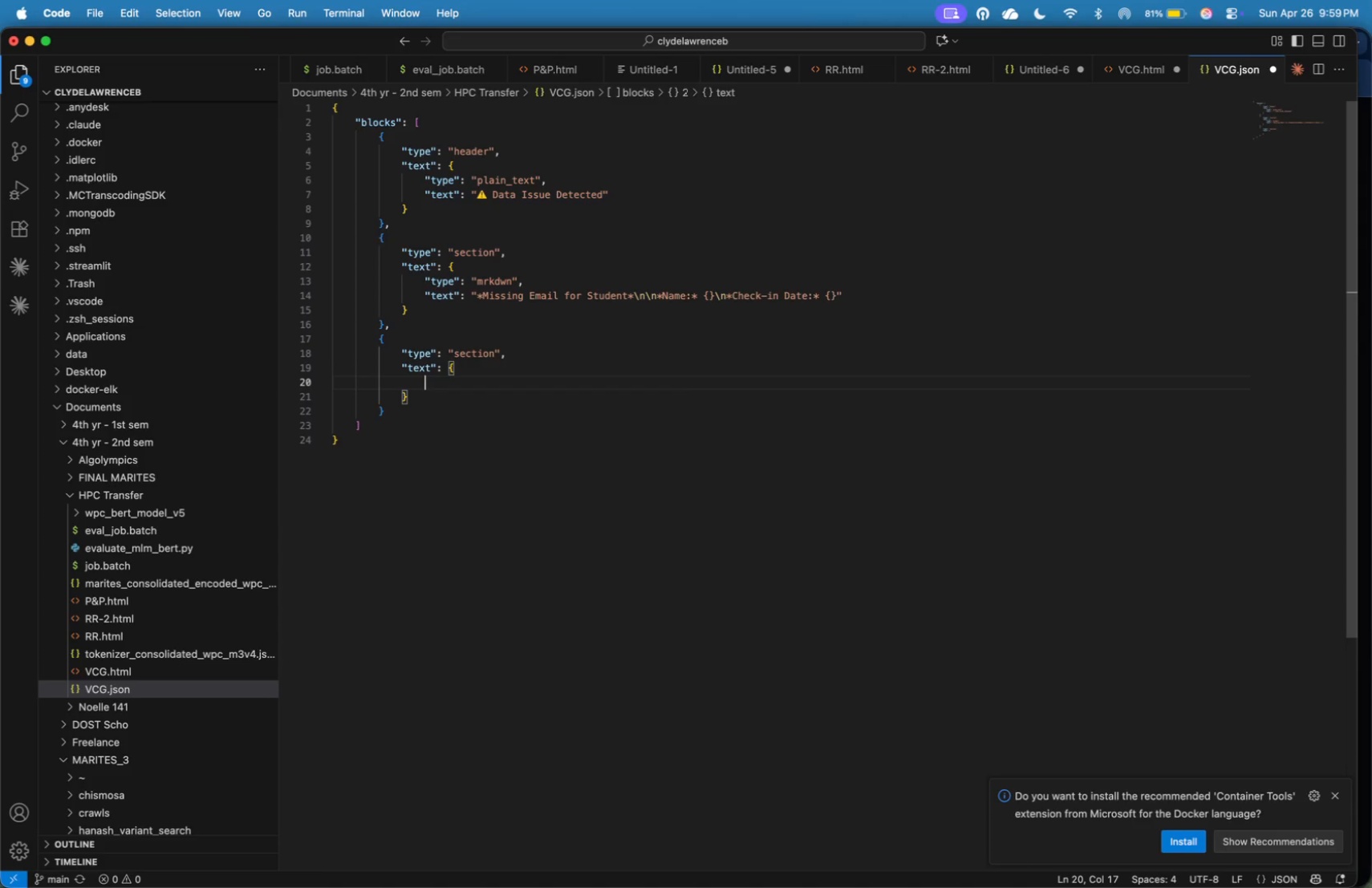 
type("type)
 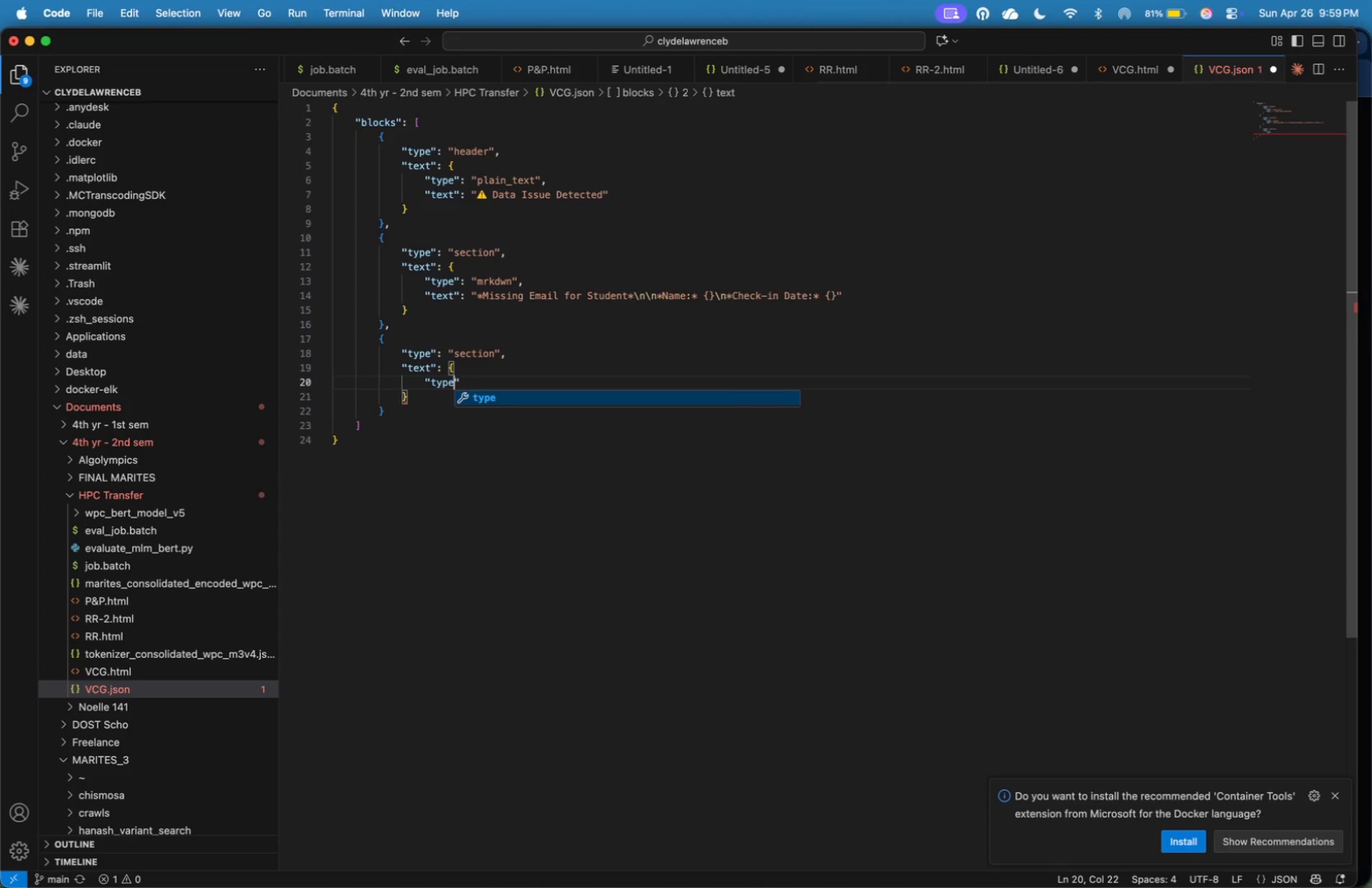 
key(ArrowRight)
 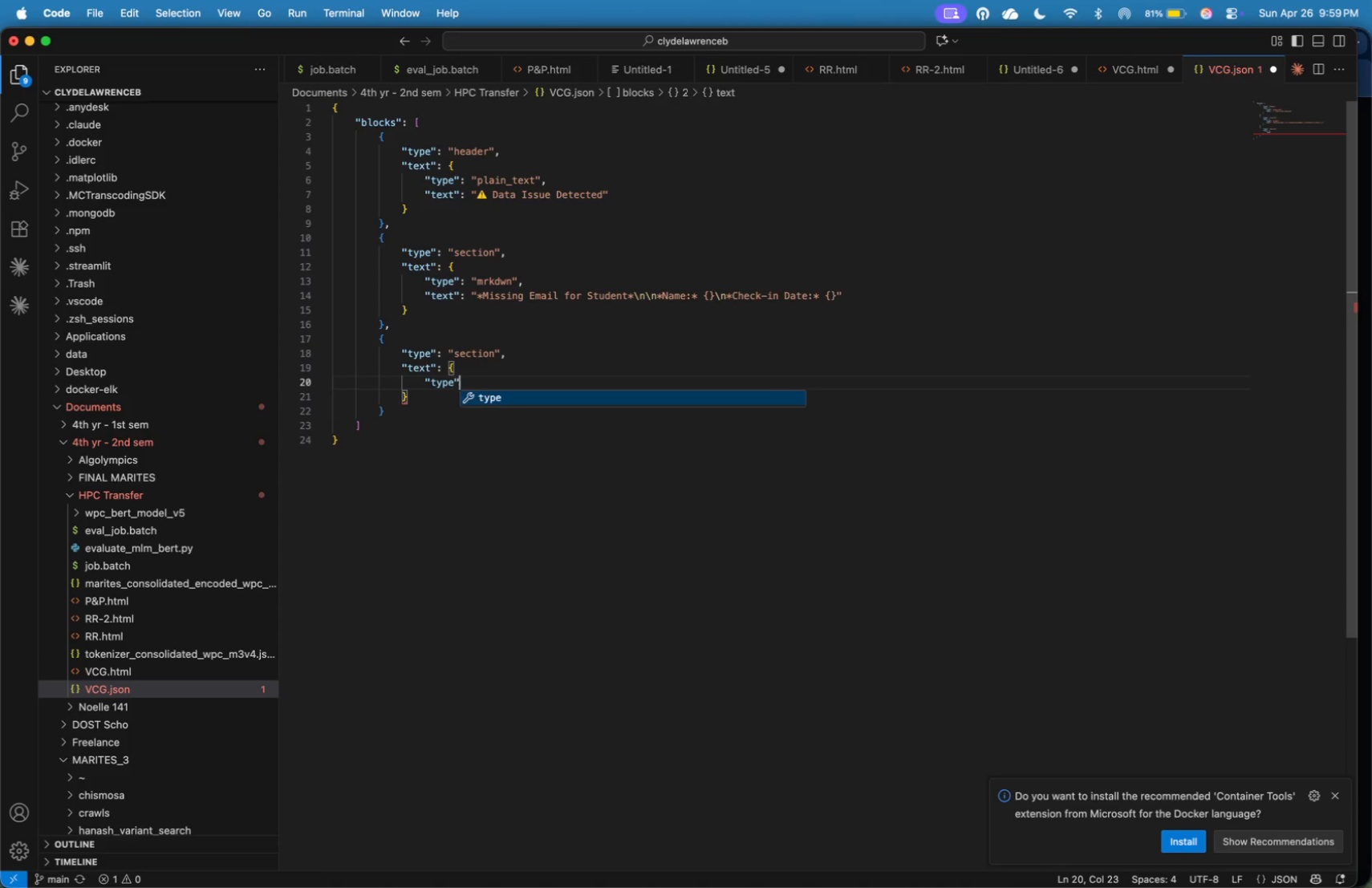 
type(: "mrkdwn)
 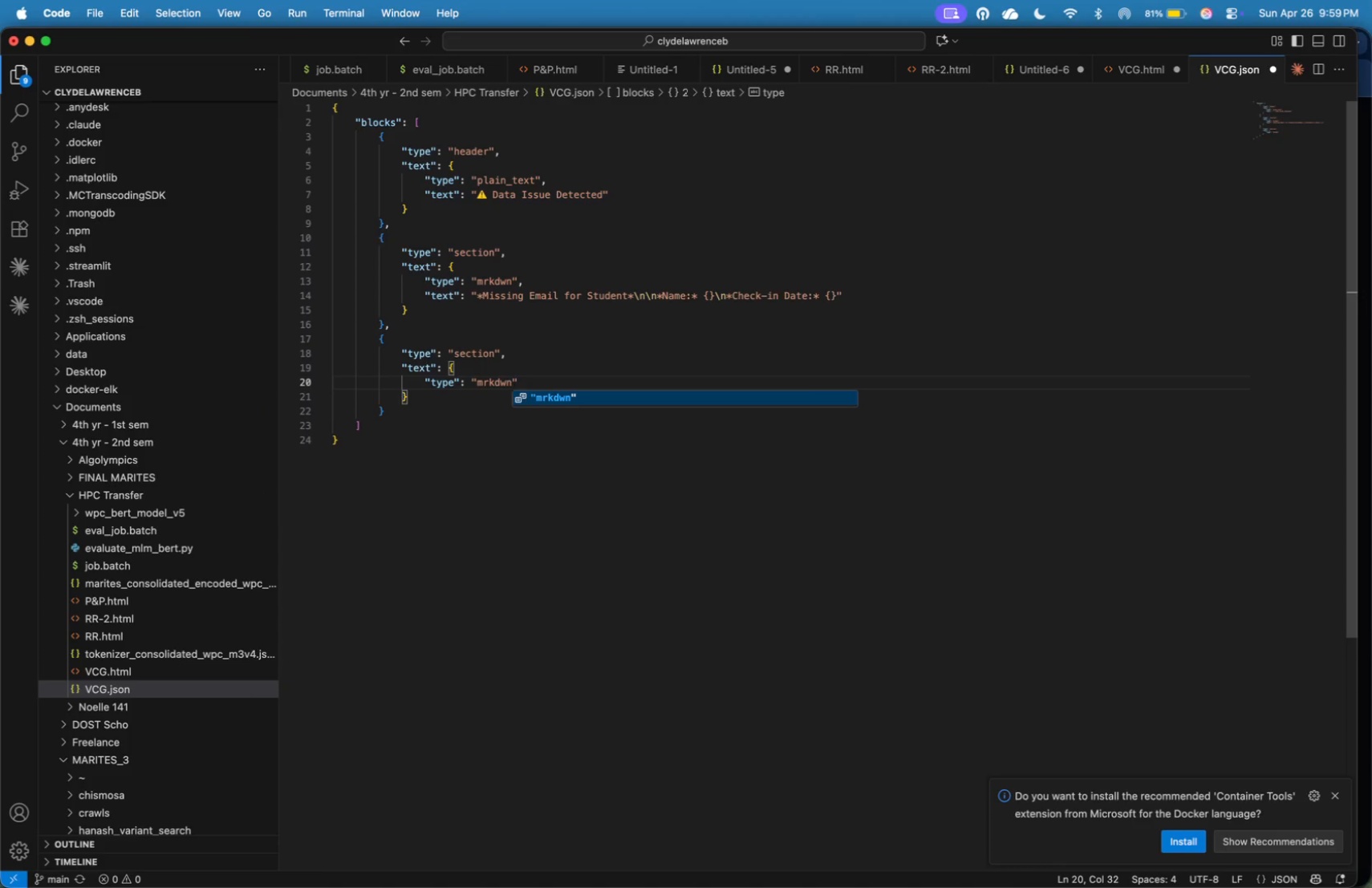 
key(ArrowRight)
 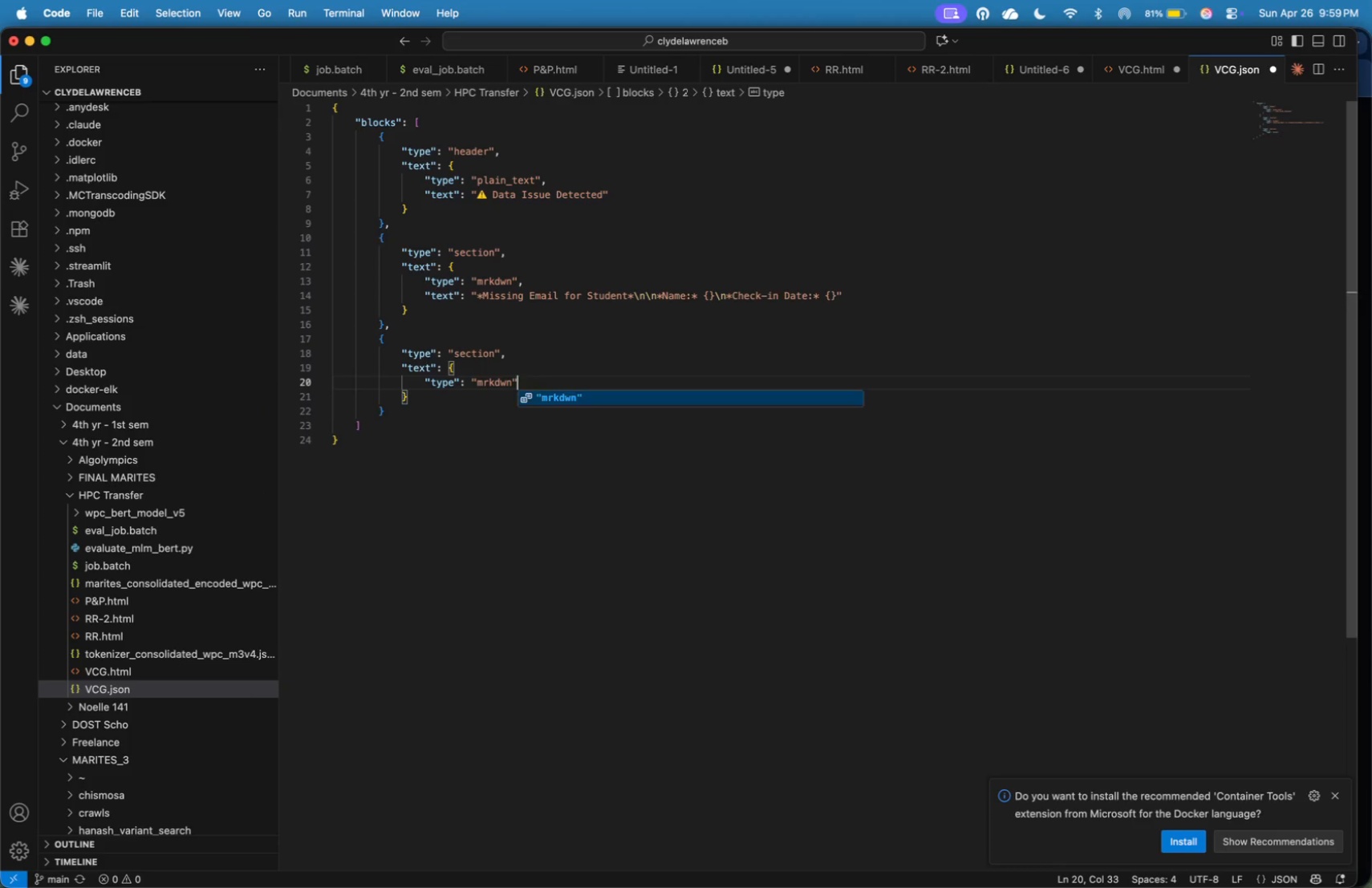 
key(Comma)
 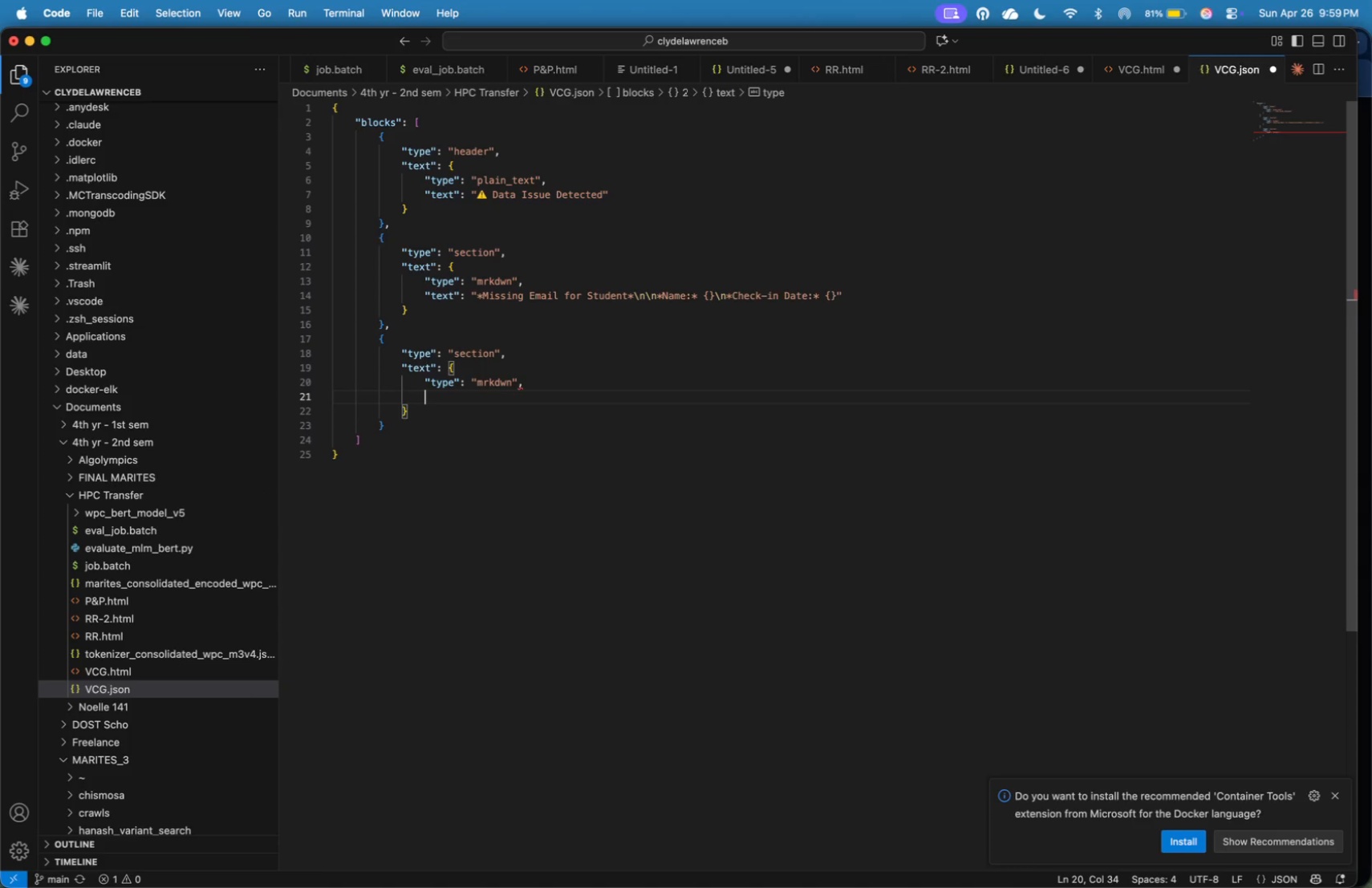 
key(Enter)
 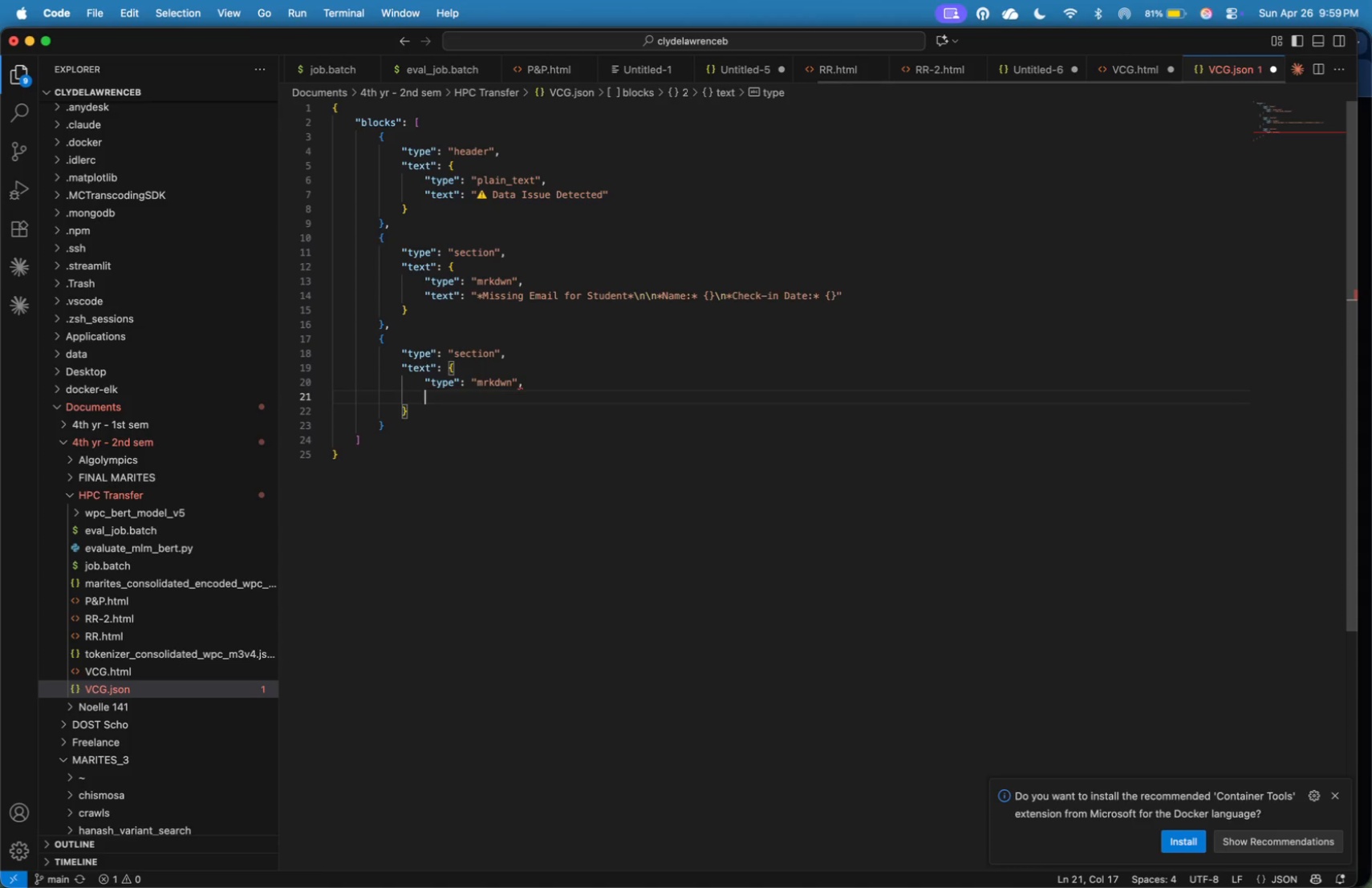 
key(Shift+Quote)
 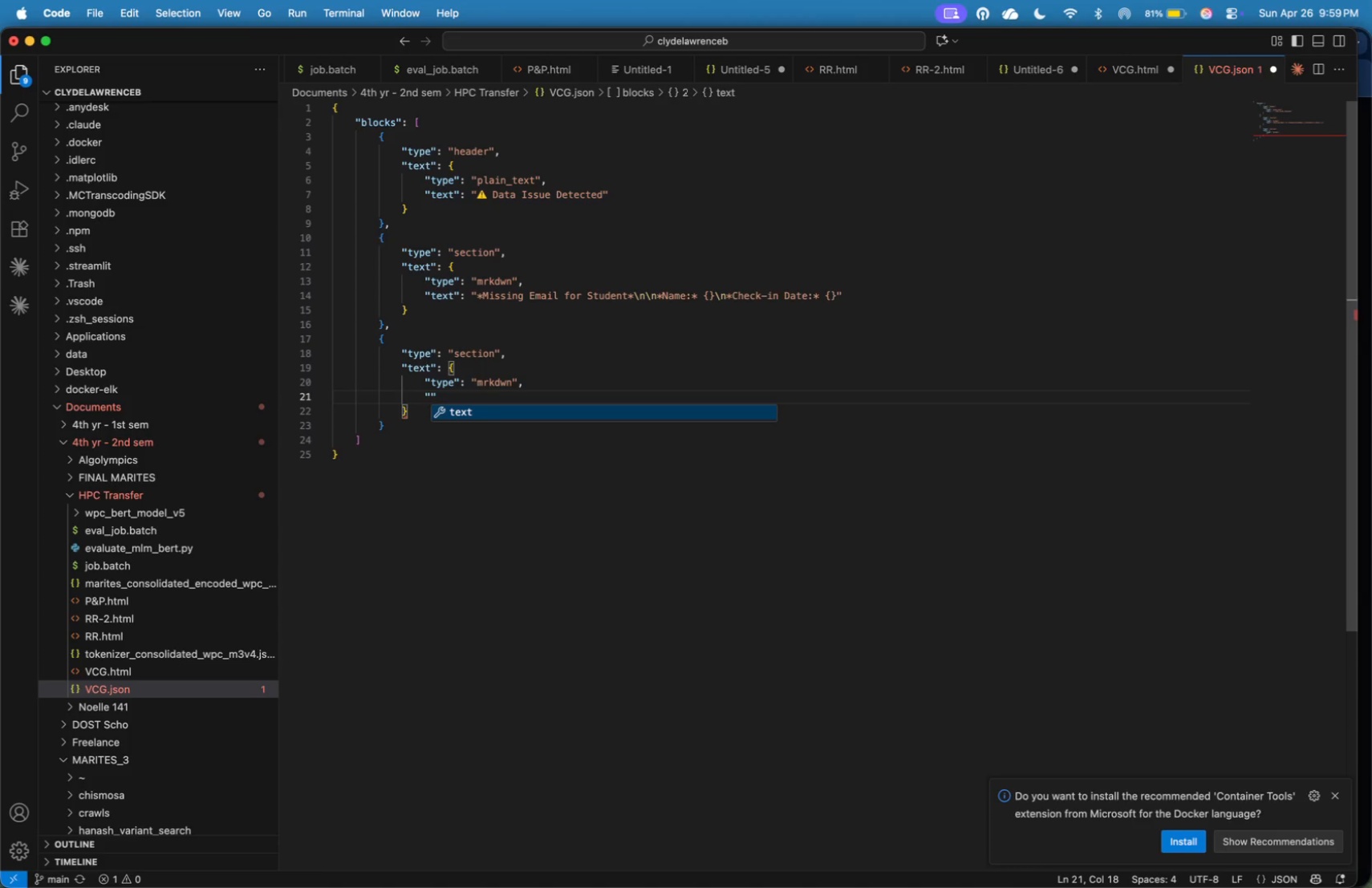 
key(Shift+ShiftLeft)
 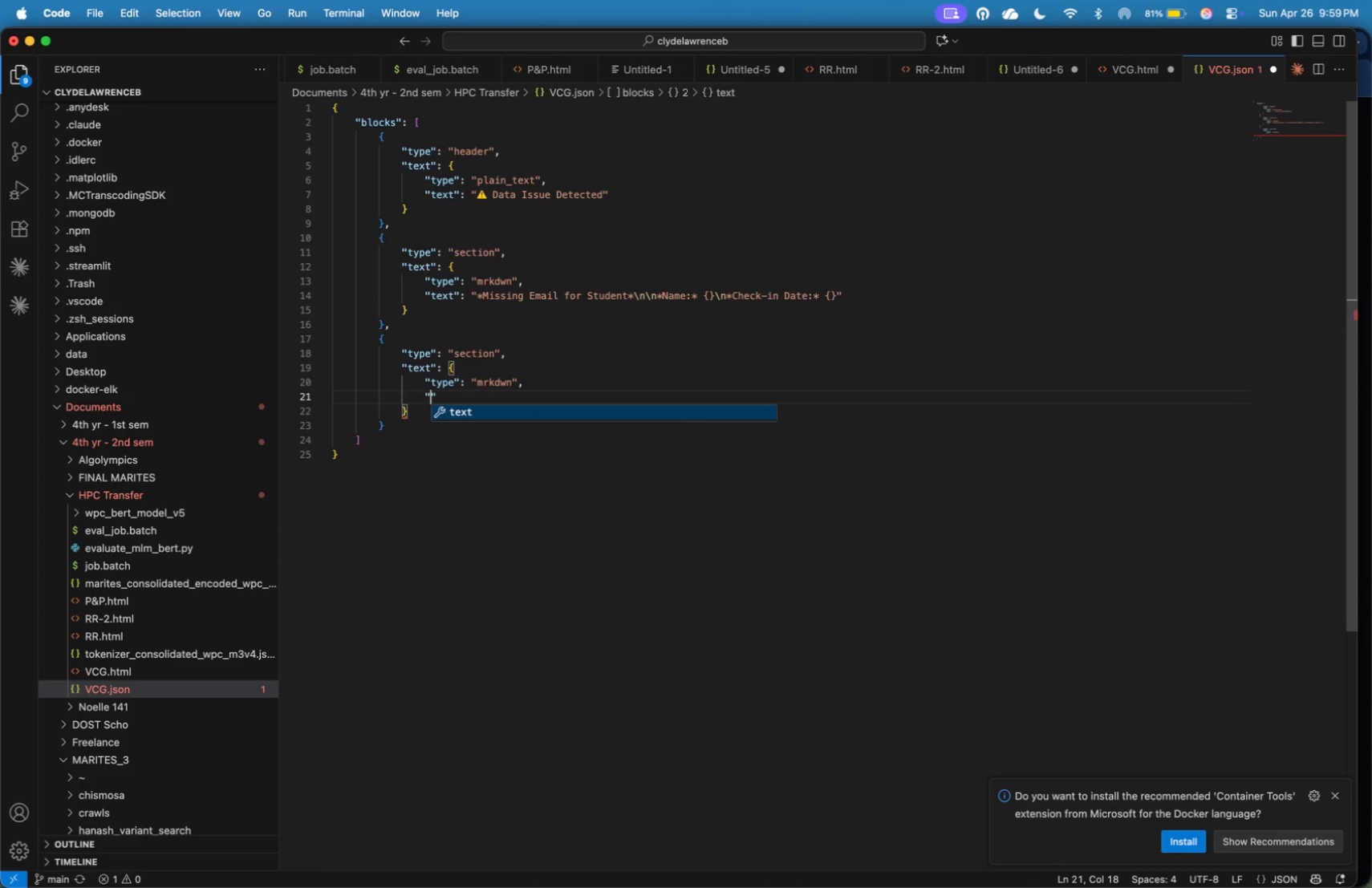 
type(text)
 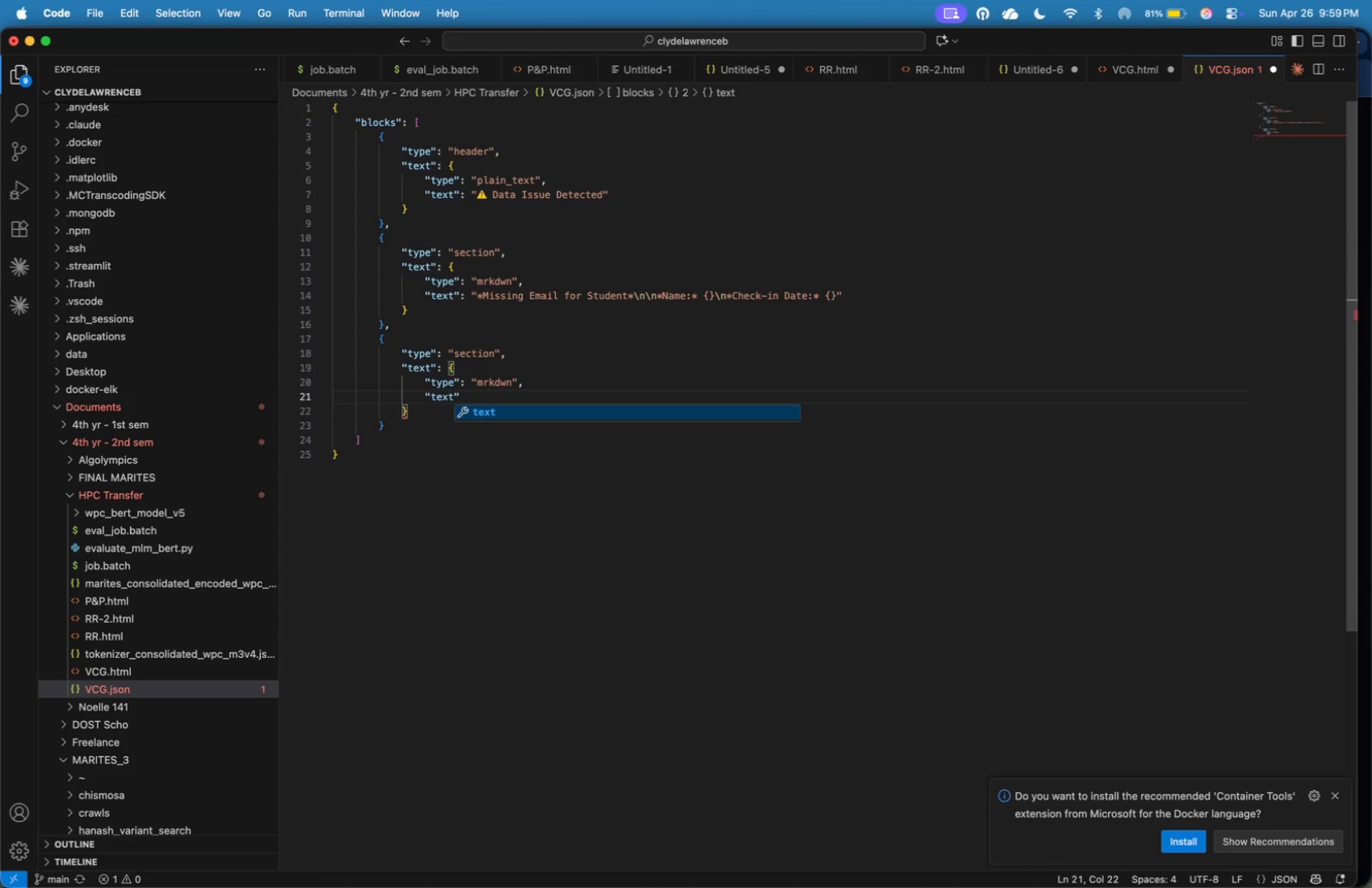 
key(ArrowRight)
 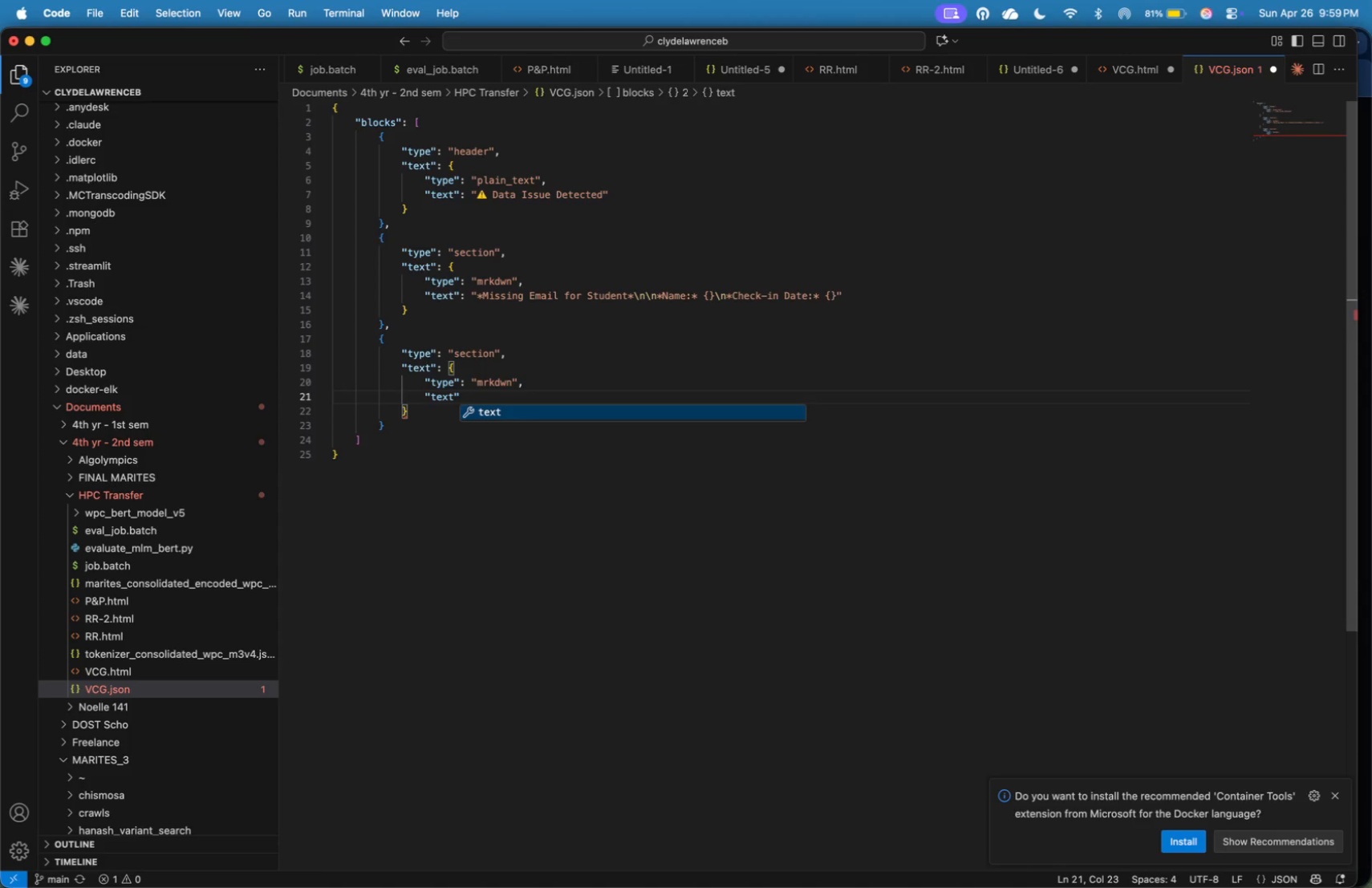 
key(Shift+Semicolon)
 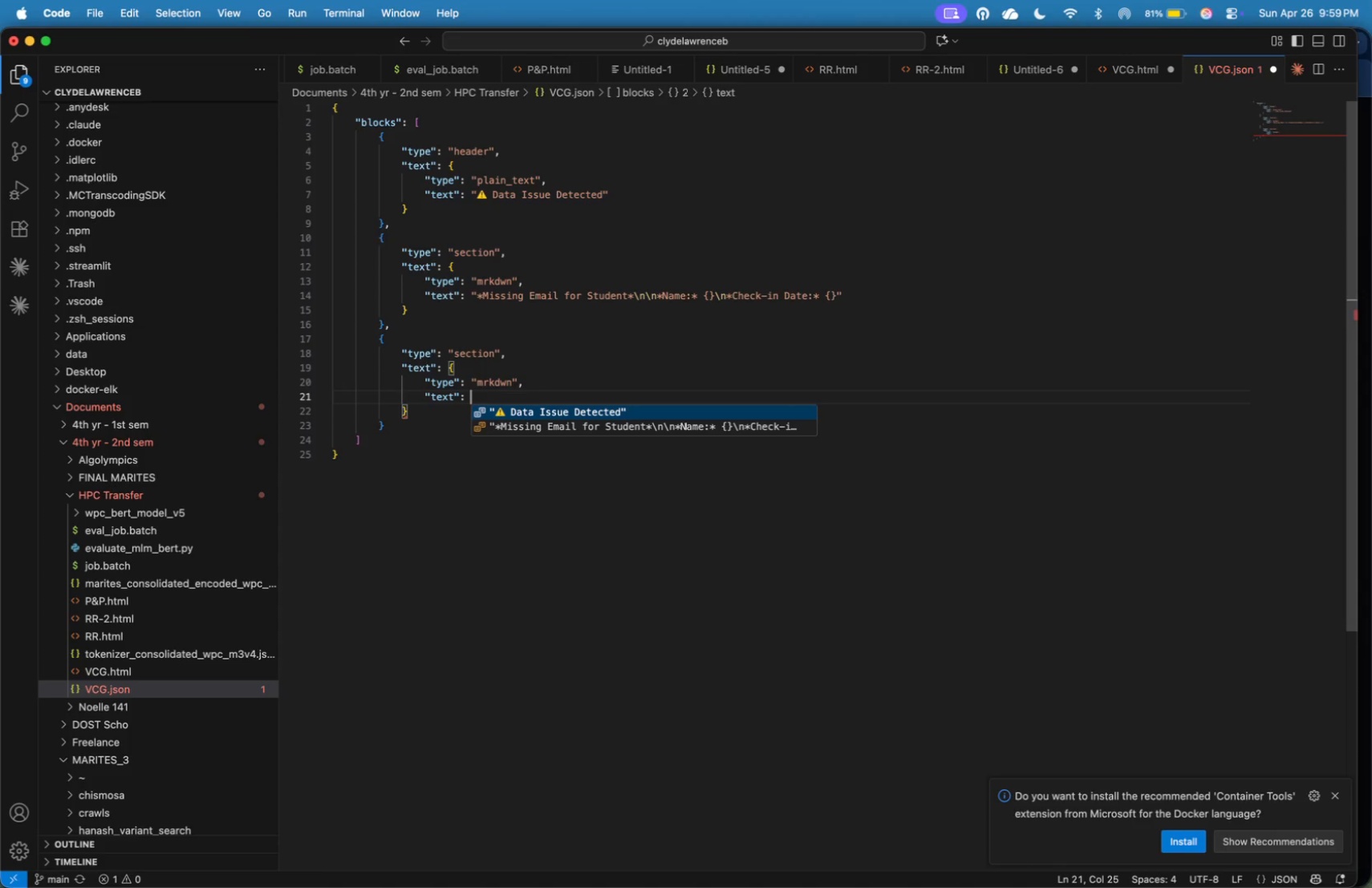 
key(Shift+Space)
 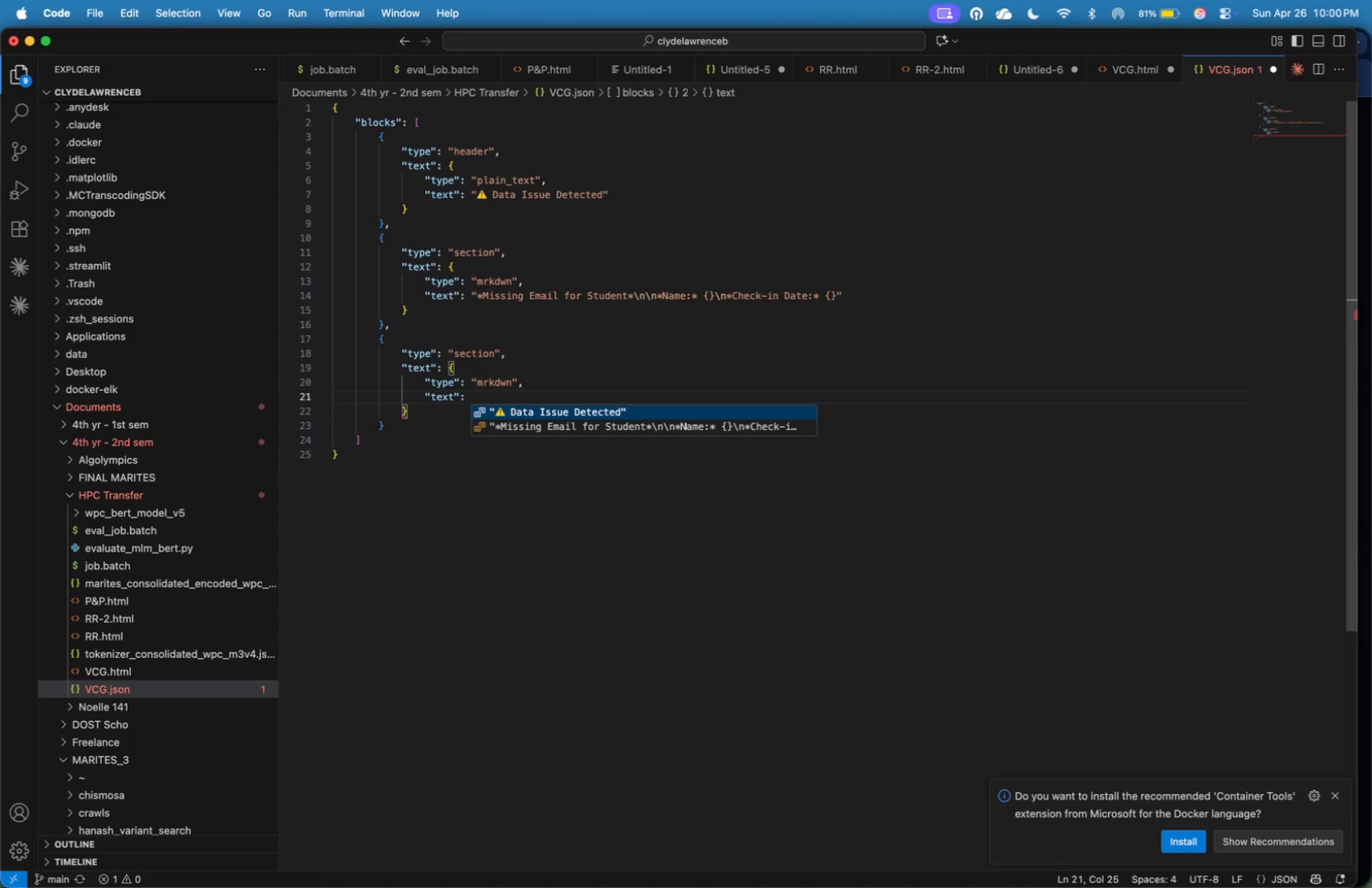 
wait(7.84)
 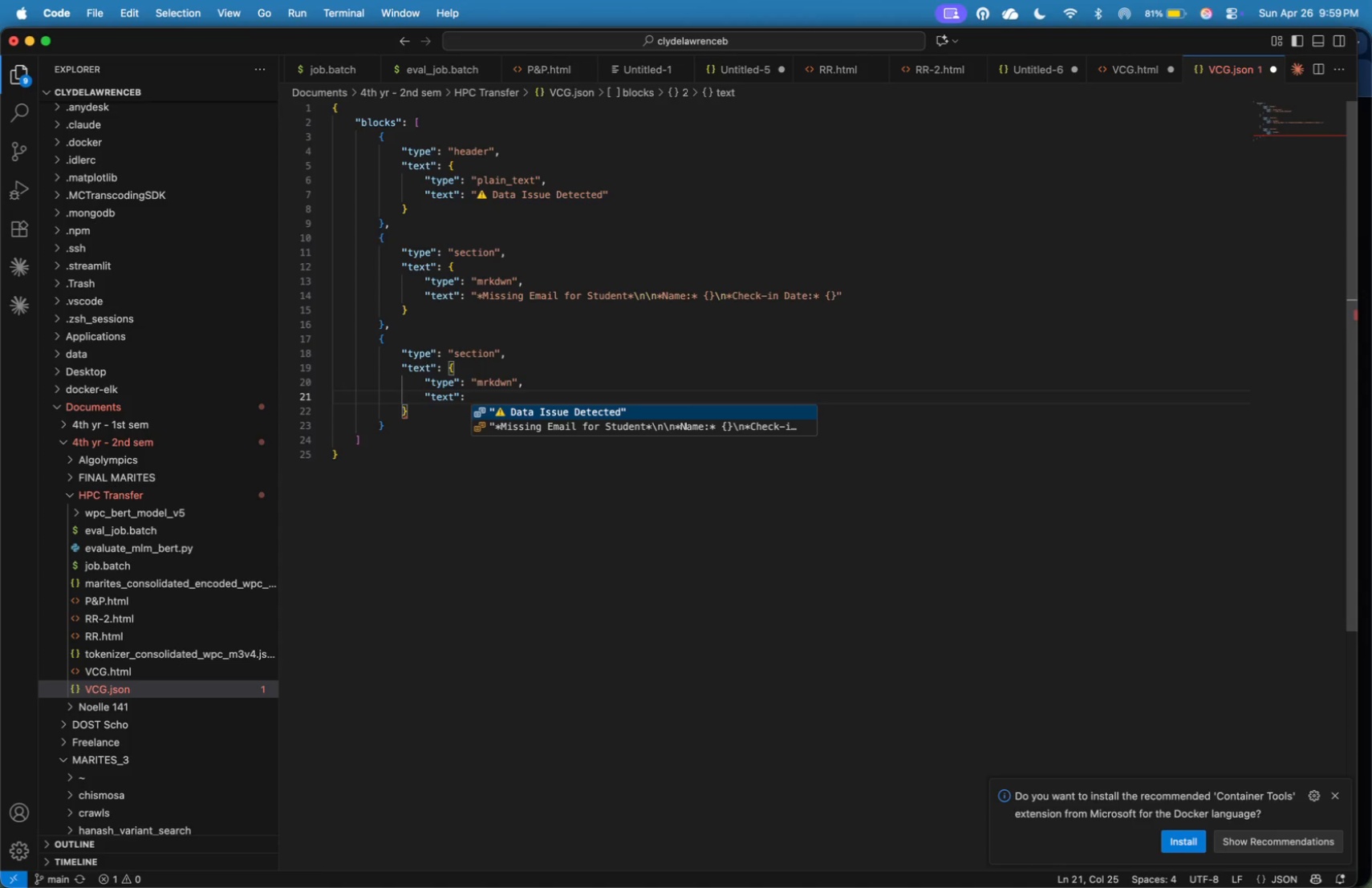 
key(Shift+Quote)
 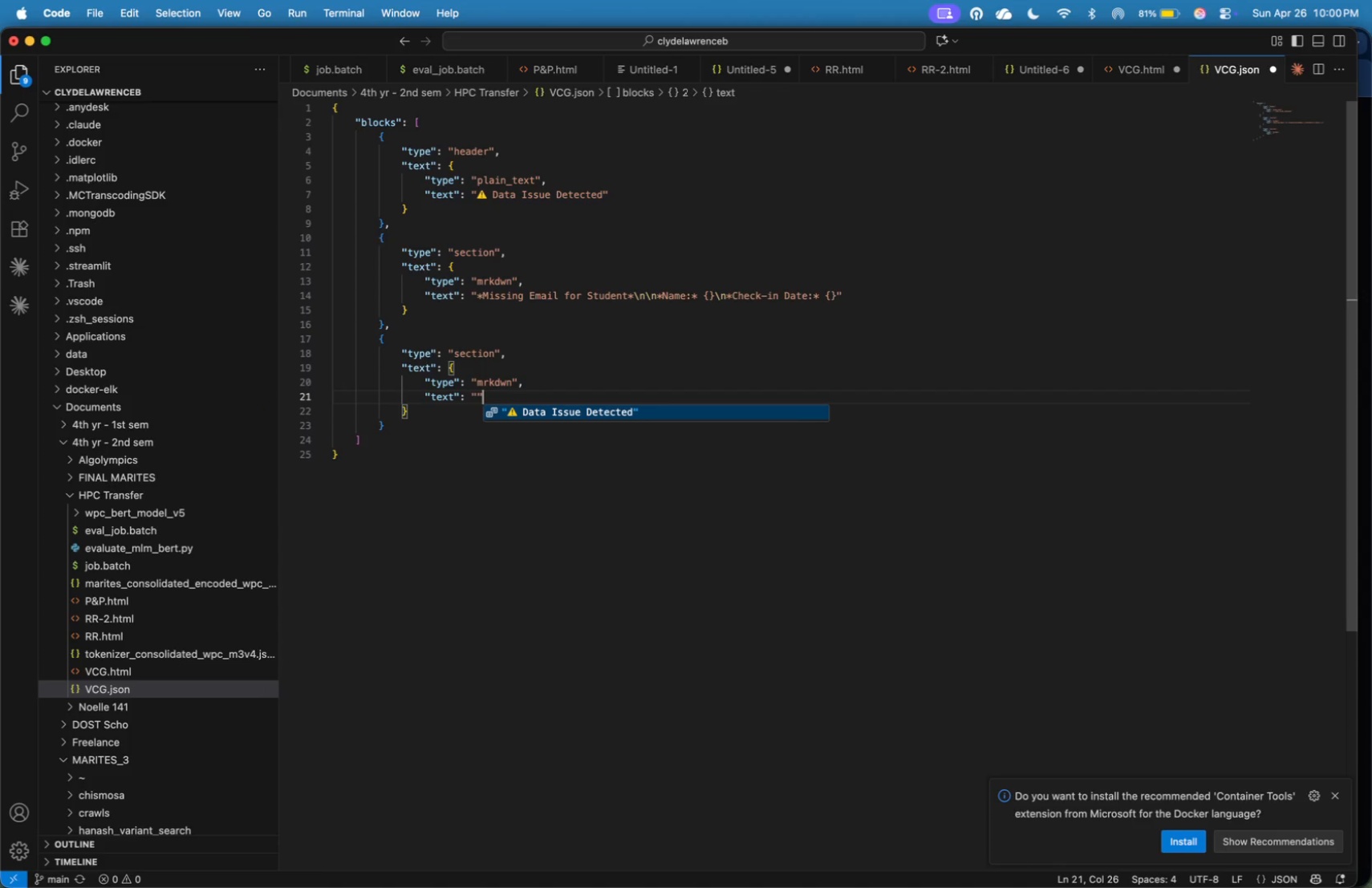 
key(Shift+Quote)
 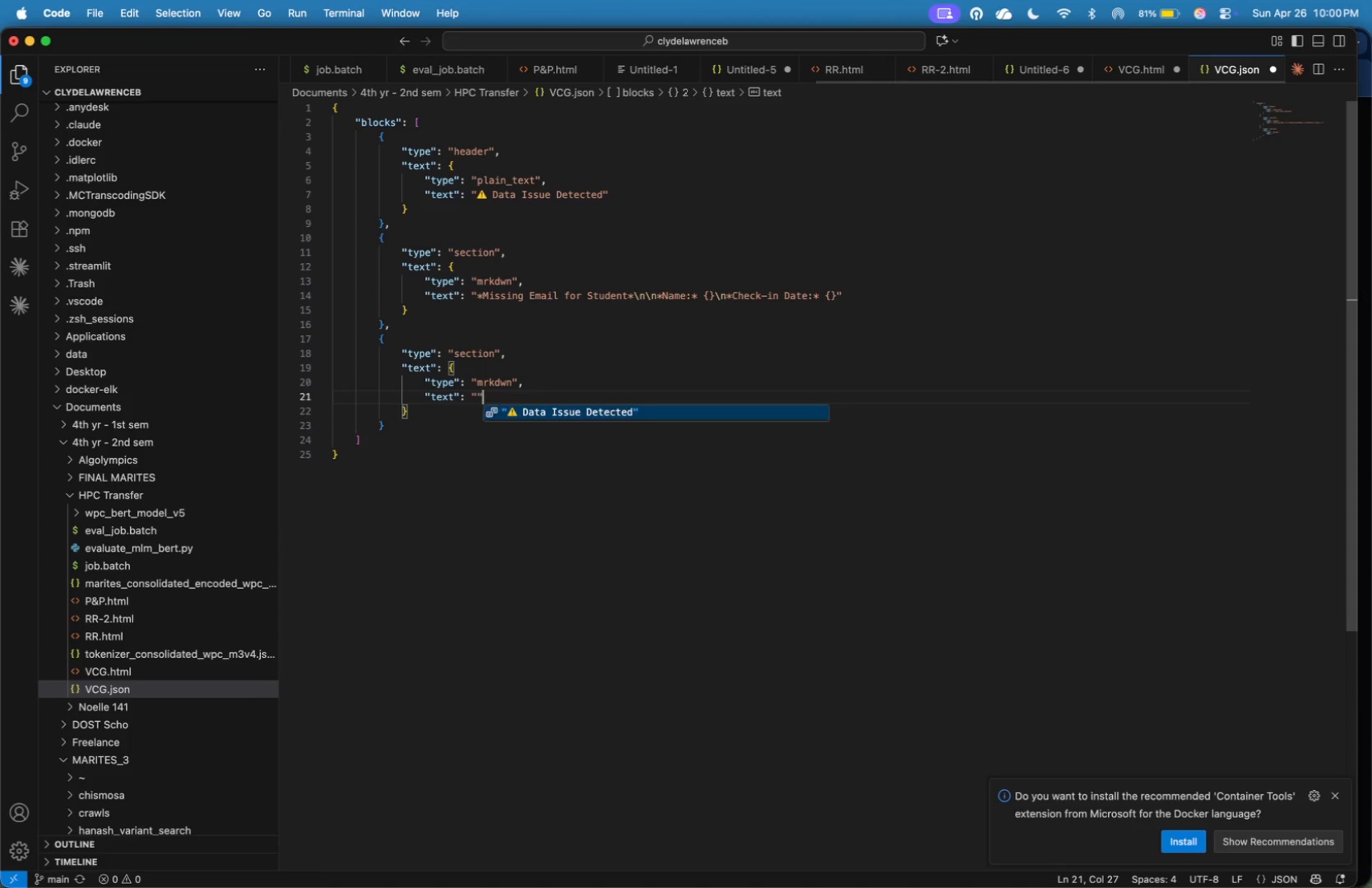 
key(ArrowLeft)
 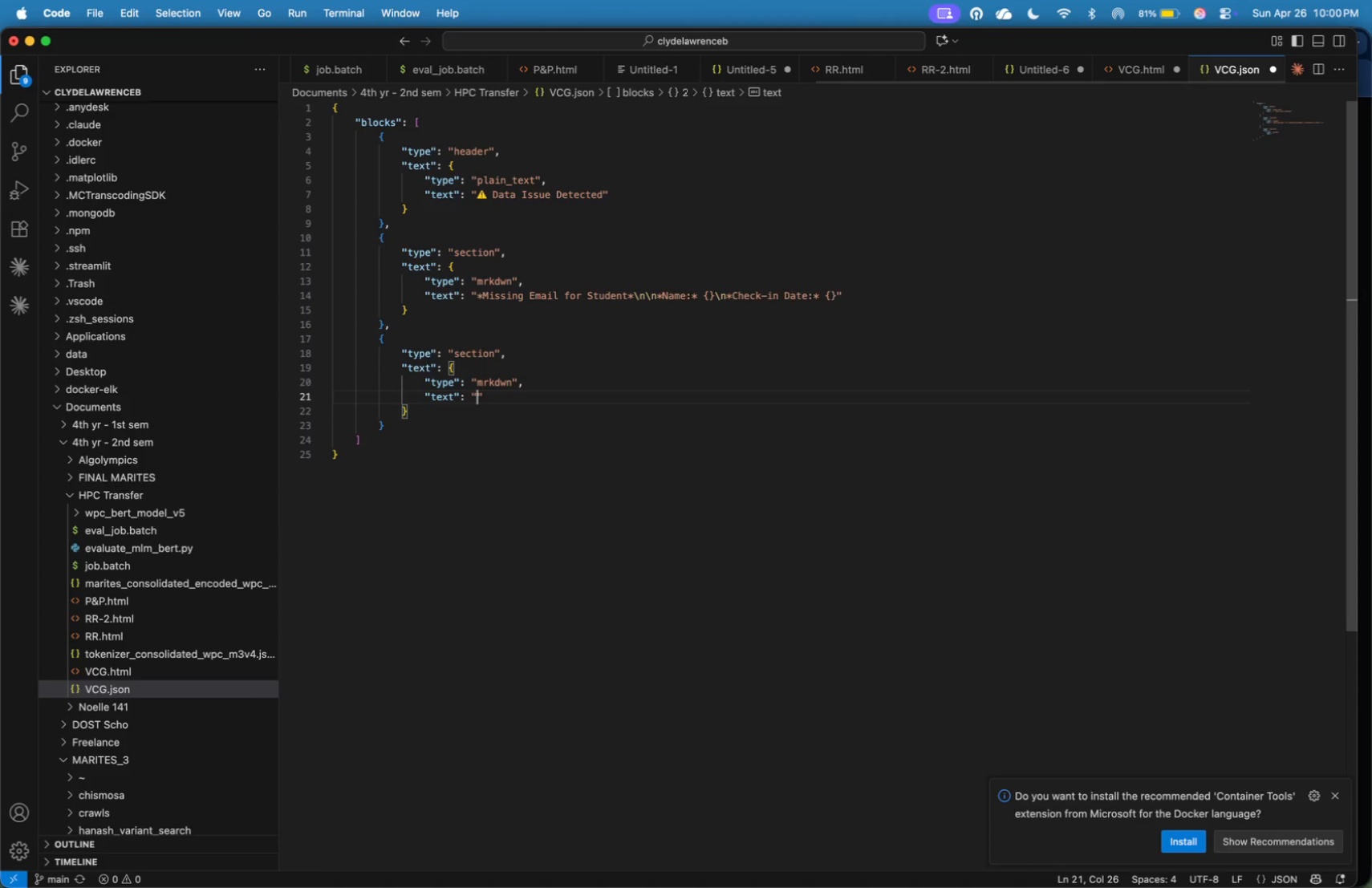 
type(:warning: This student does not have a valid email in the )
 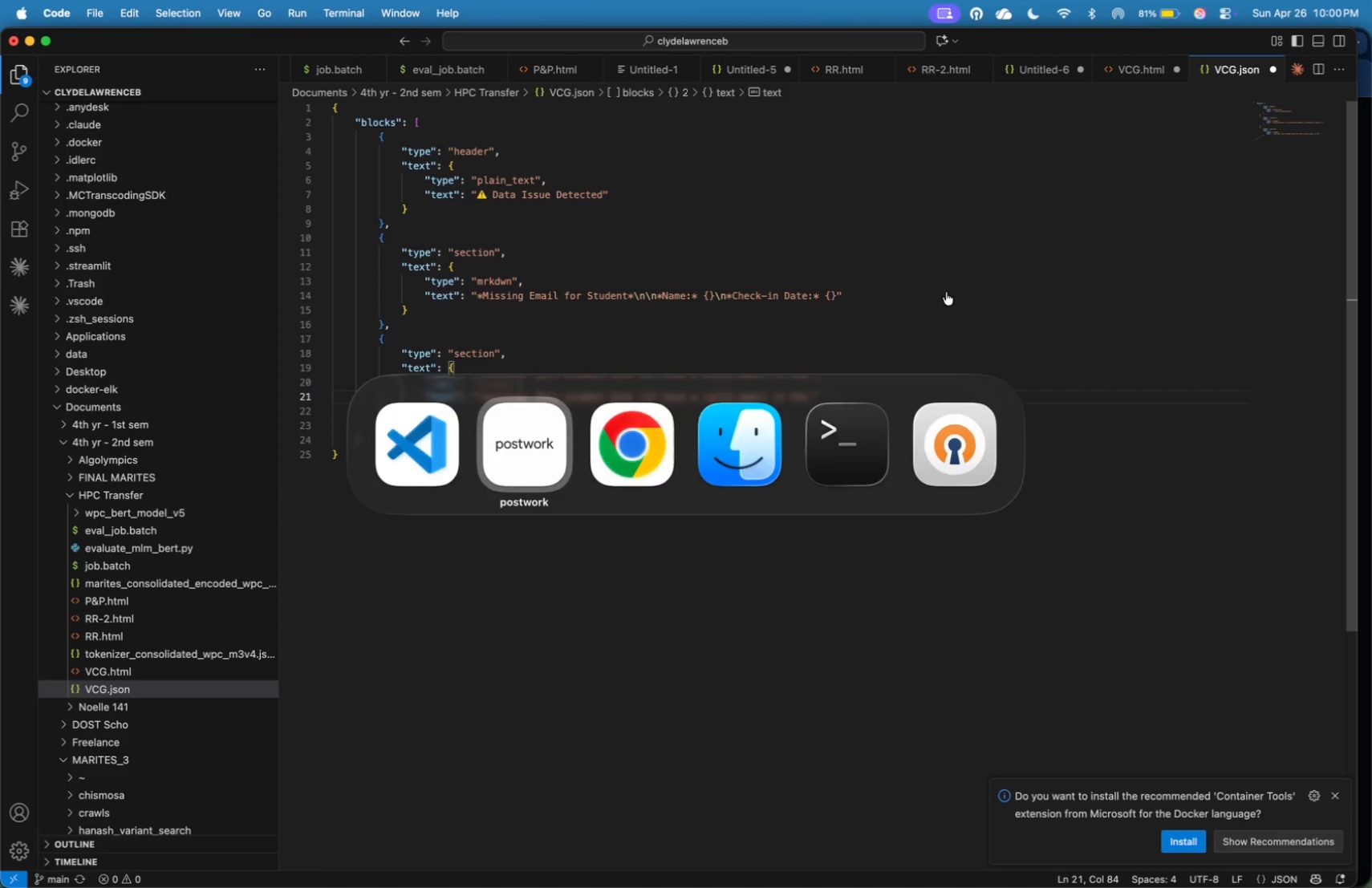 
key(Meta+Tab)